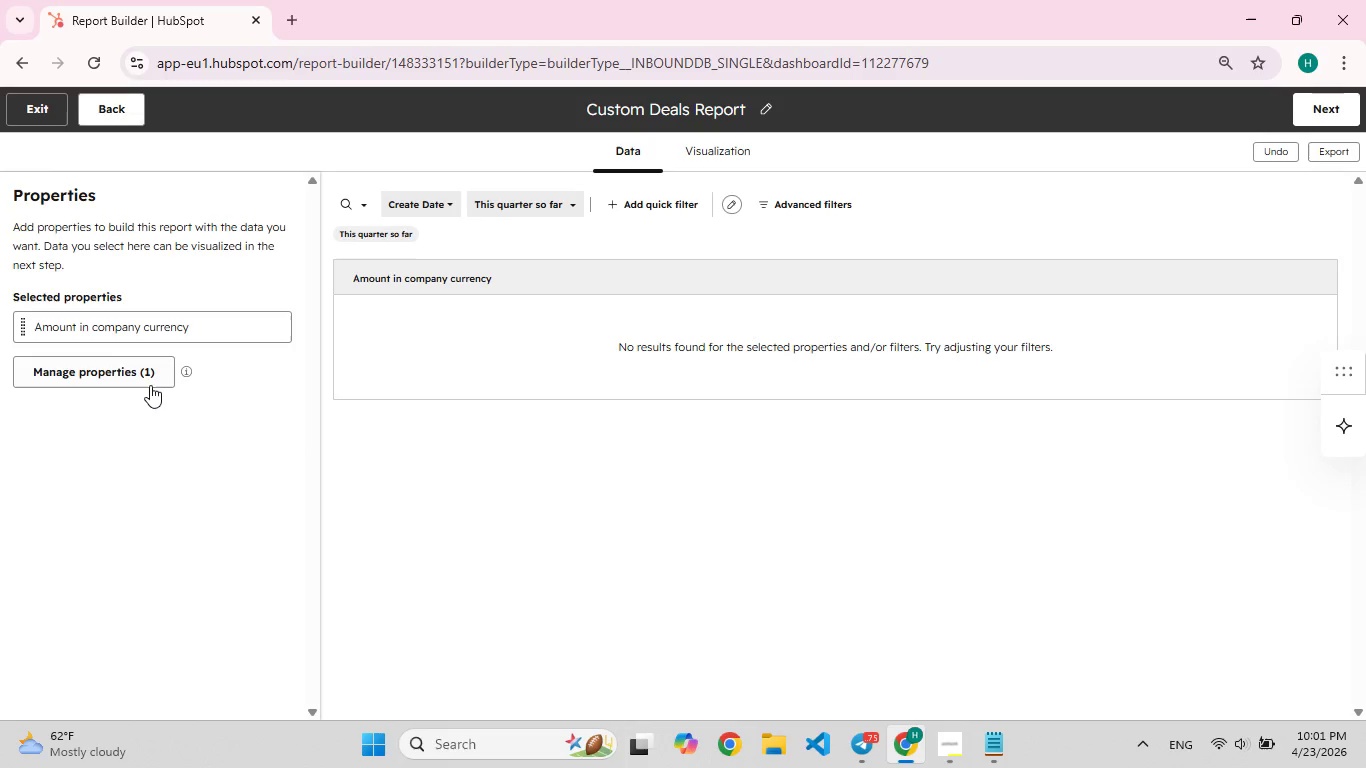 
left_click([150, 384])
 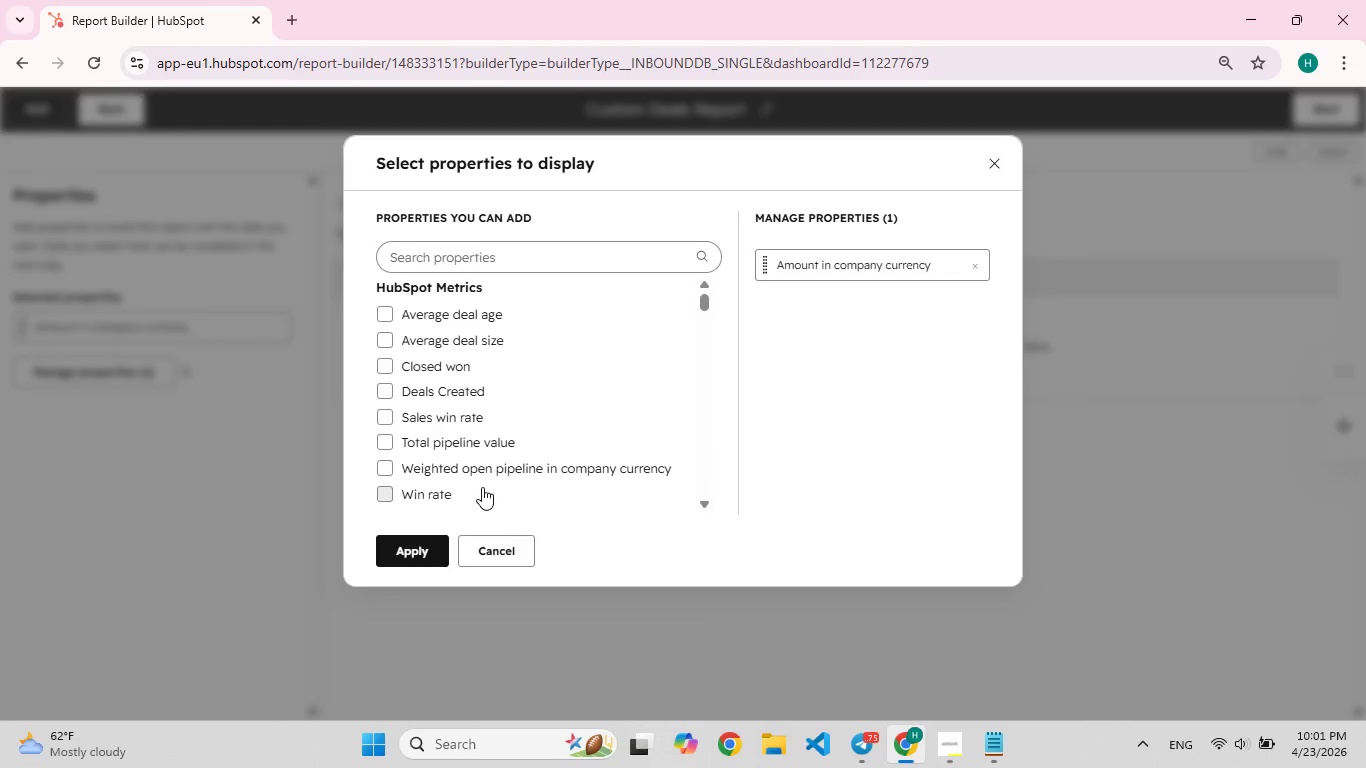 
type(con)
 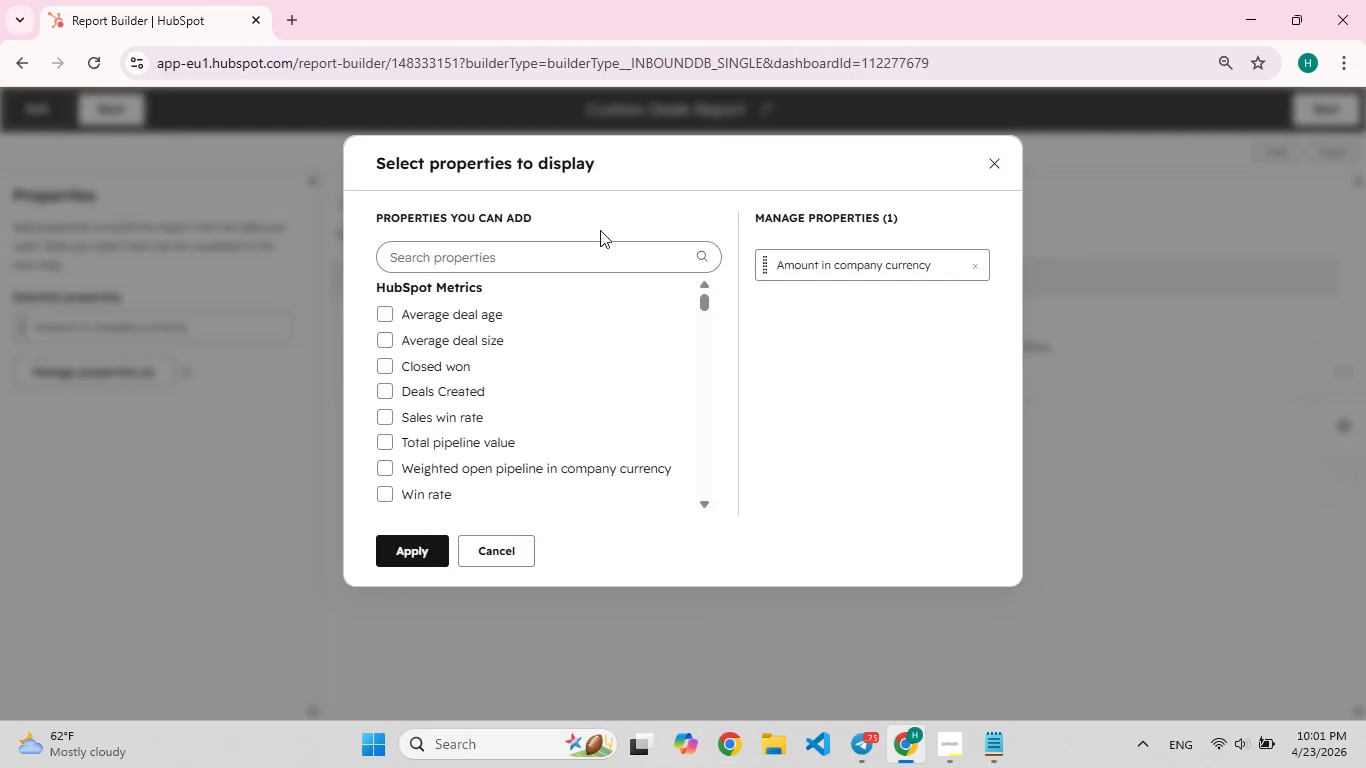 
left_click([603, 260])
 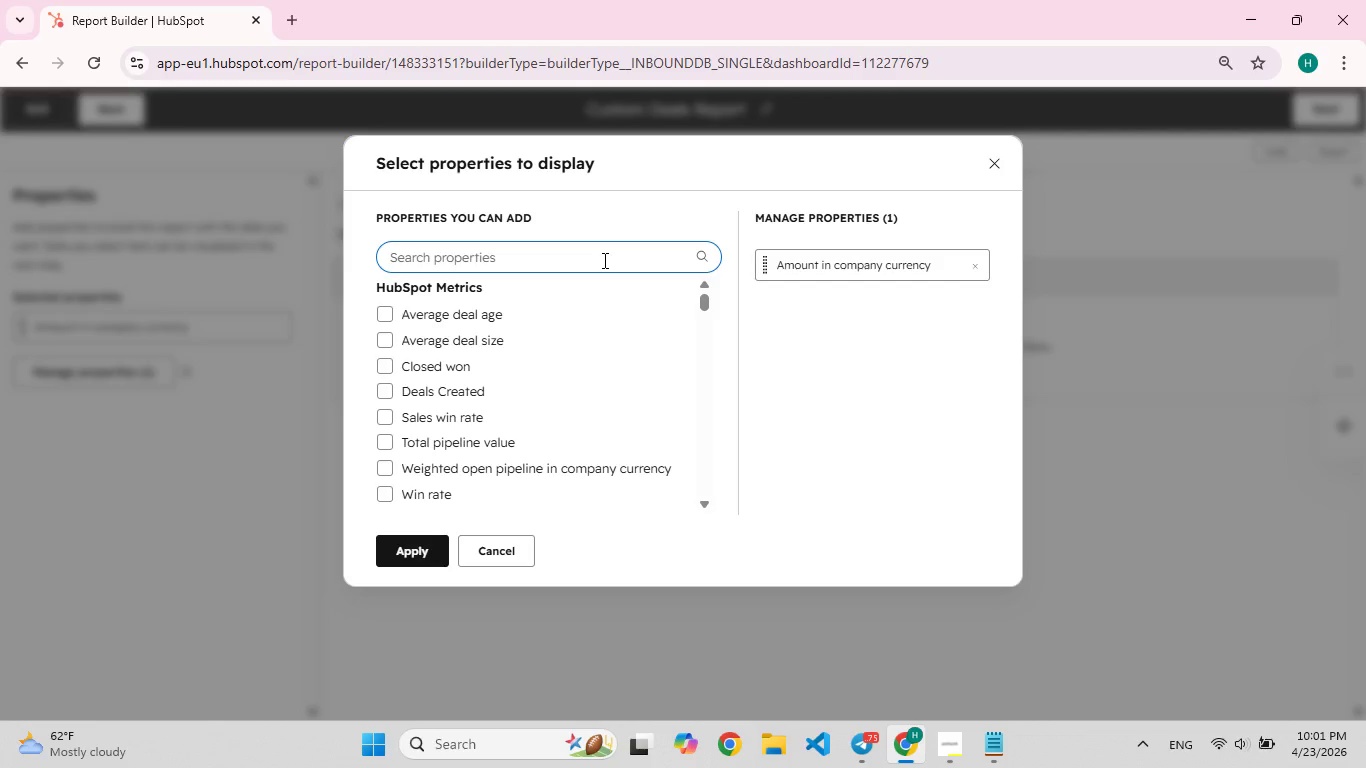 
type(co)
 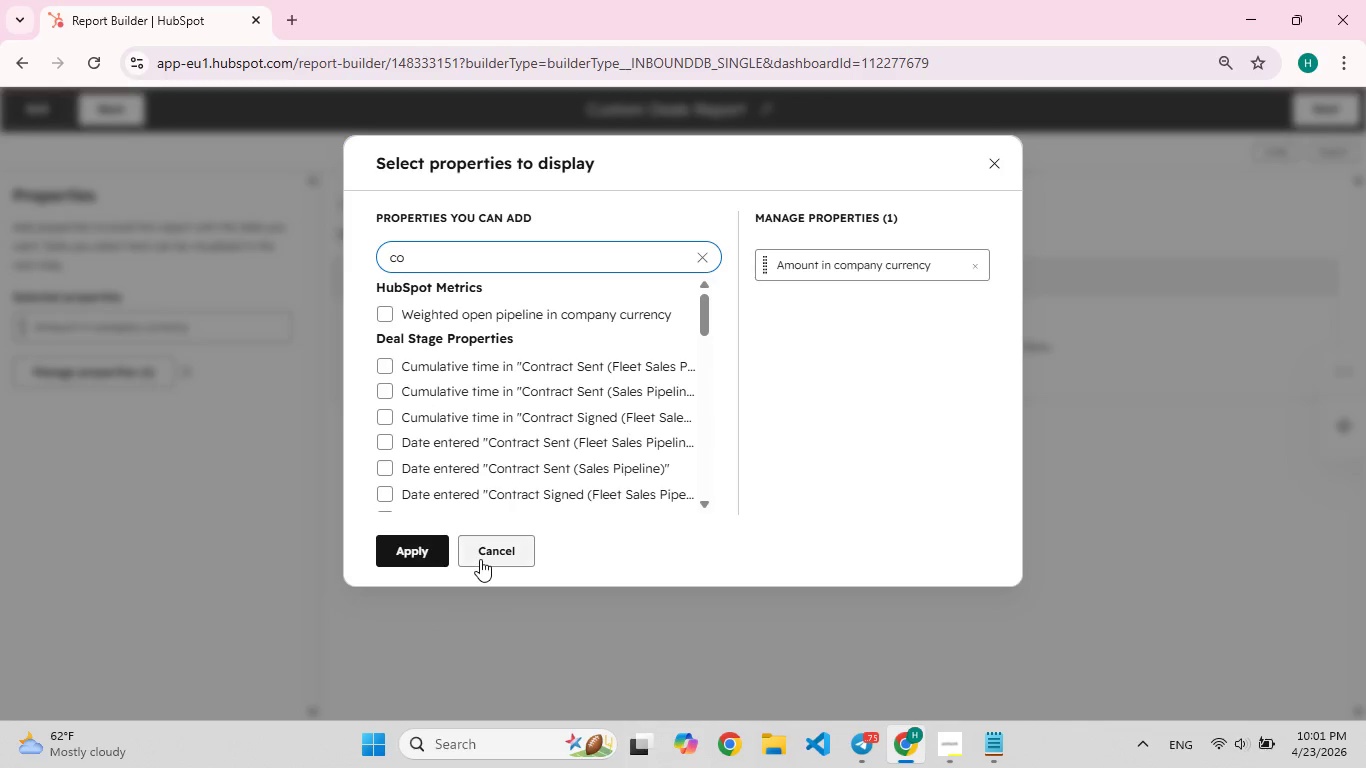 
left_click([488, 547])
 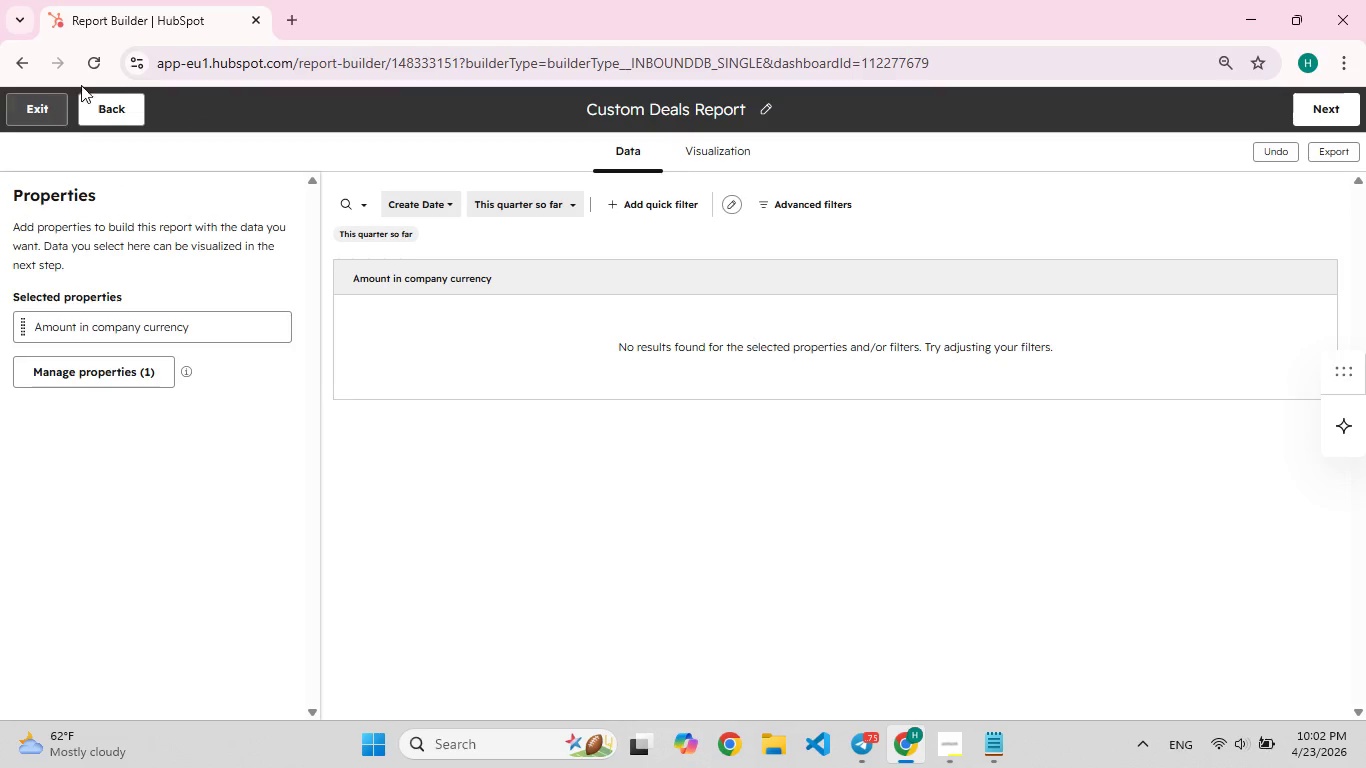 
left_click([108, 99])
 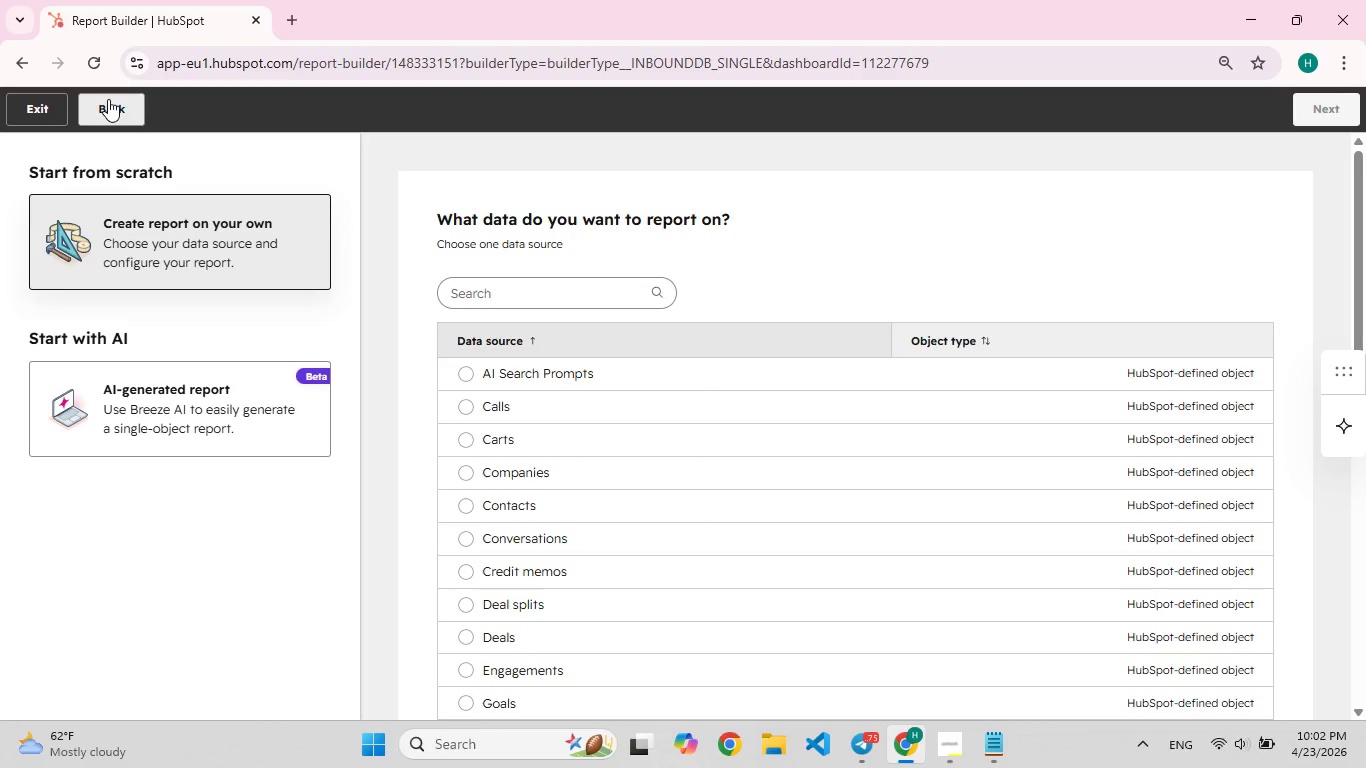 
left_click([108, 99])
 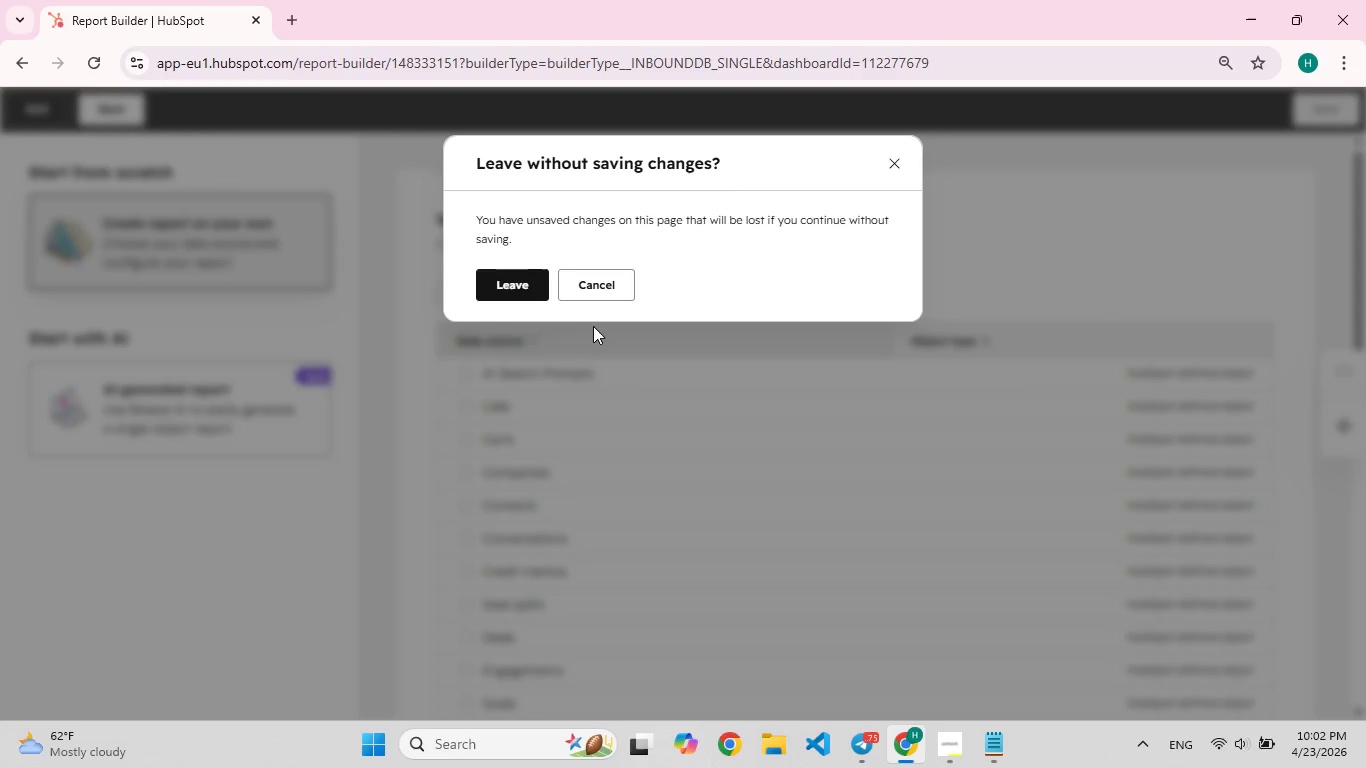 
left_click([600, 291])
 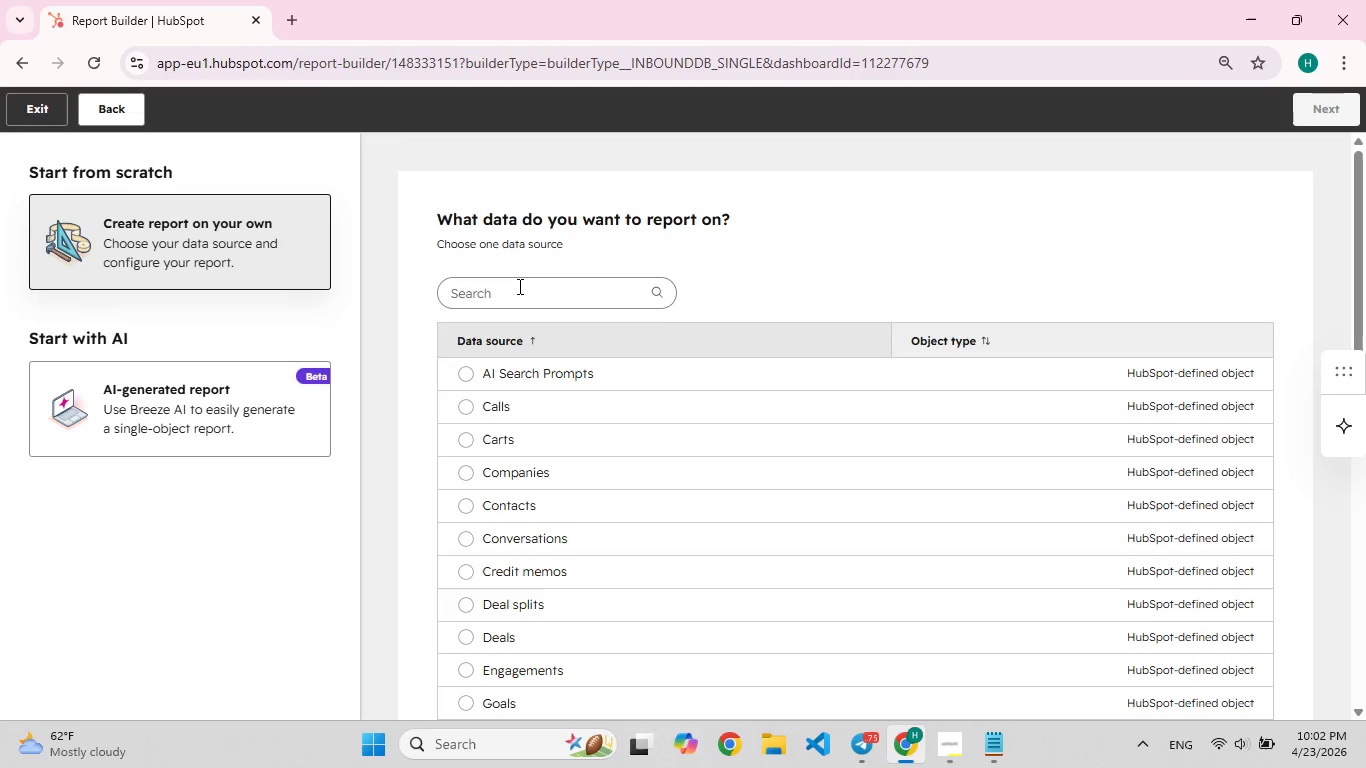 
left_click([518, 286])
 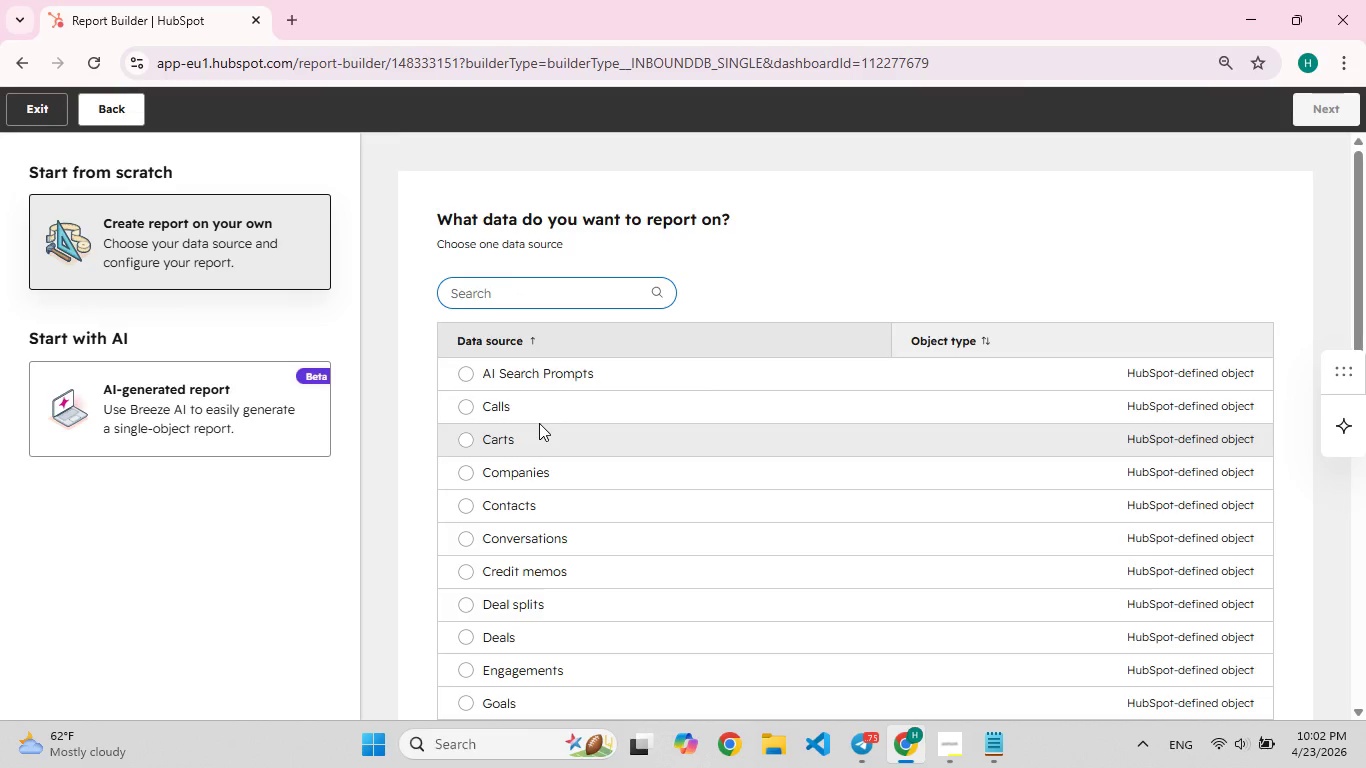 
type(co)
 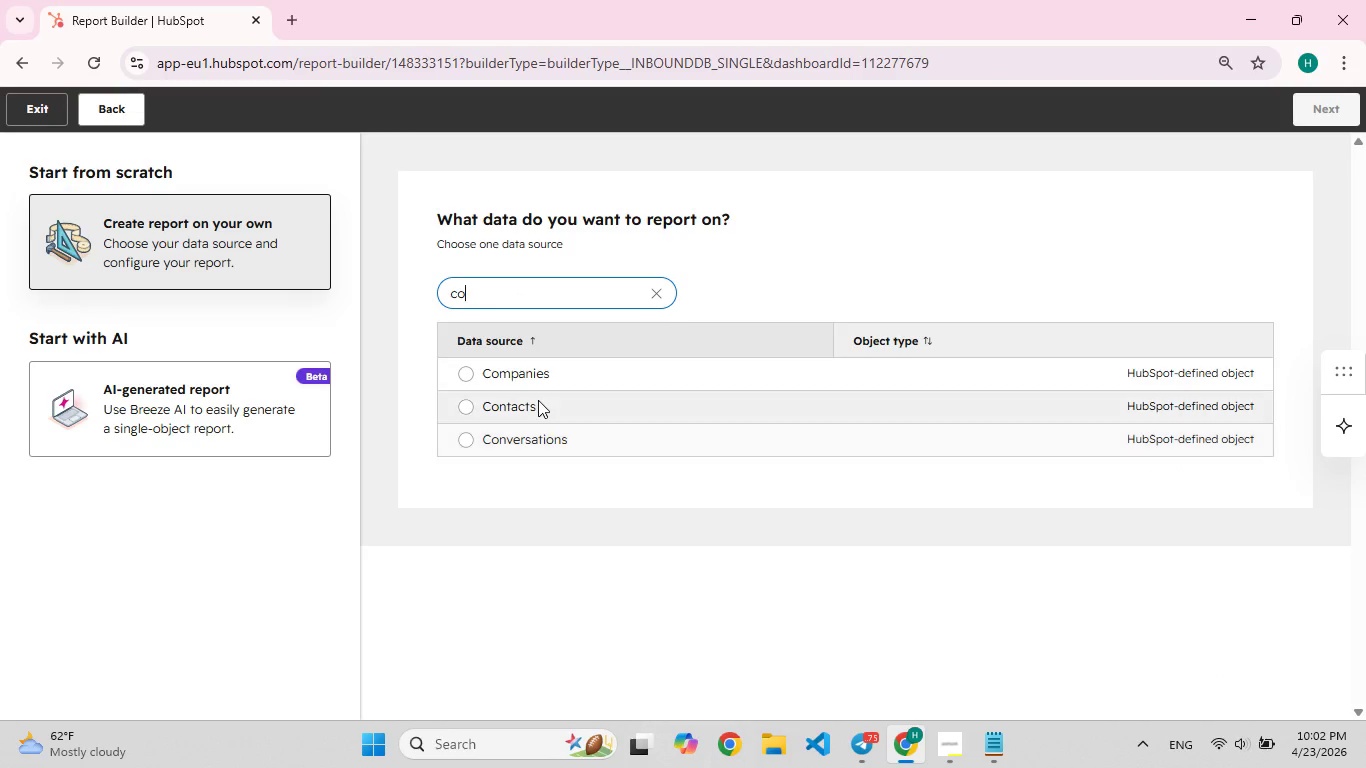 
left_click([538, 400])
 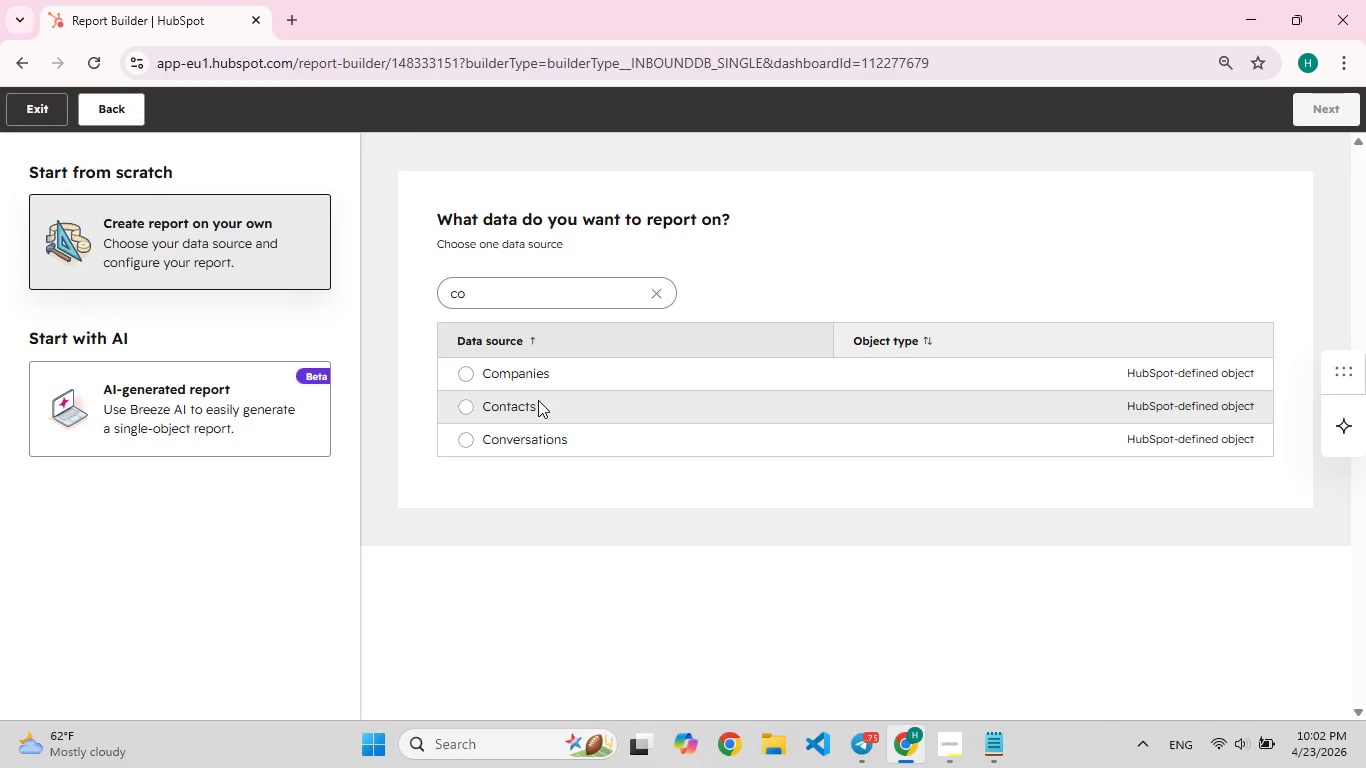 
left_click([538, 400])
 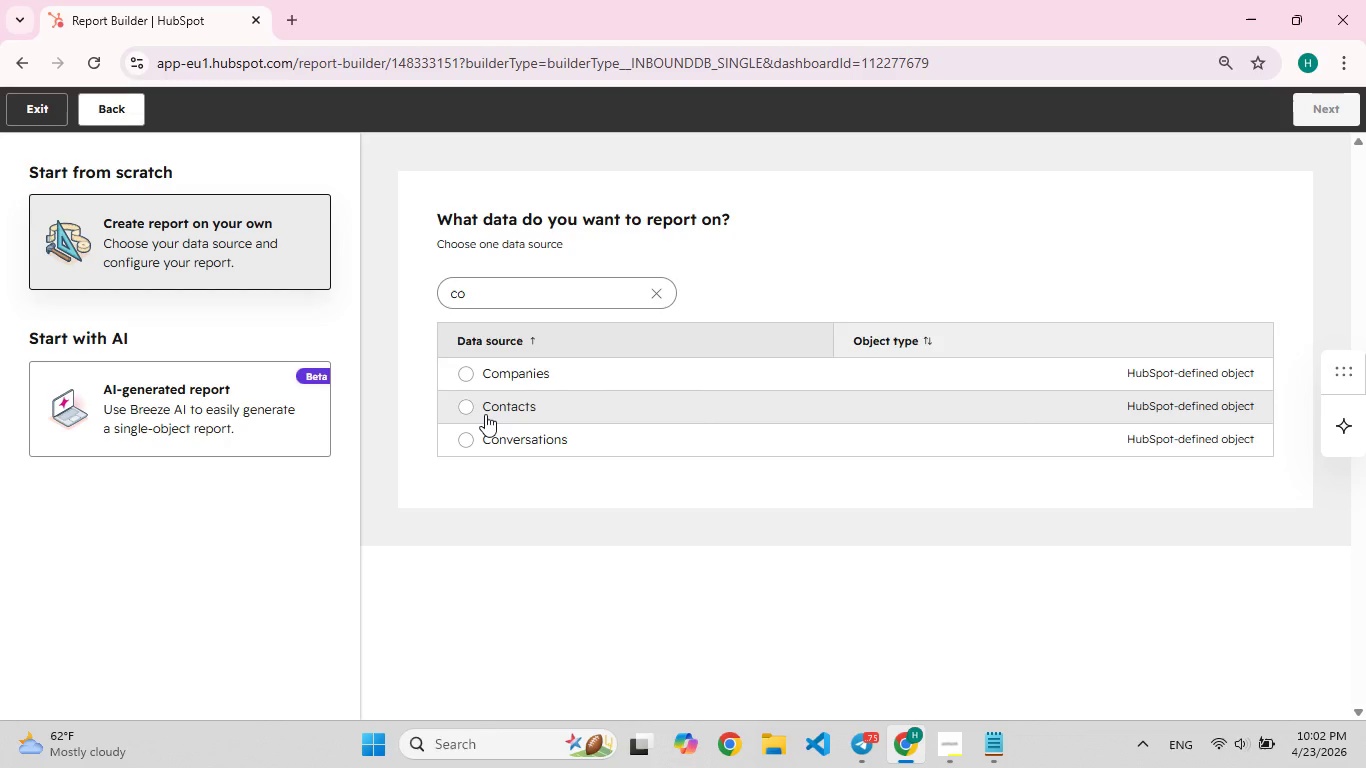 
left_click([485, 414])
 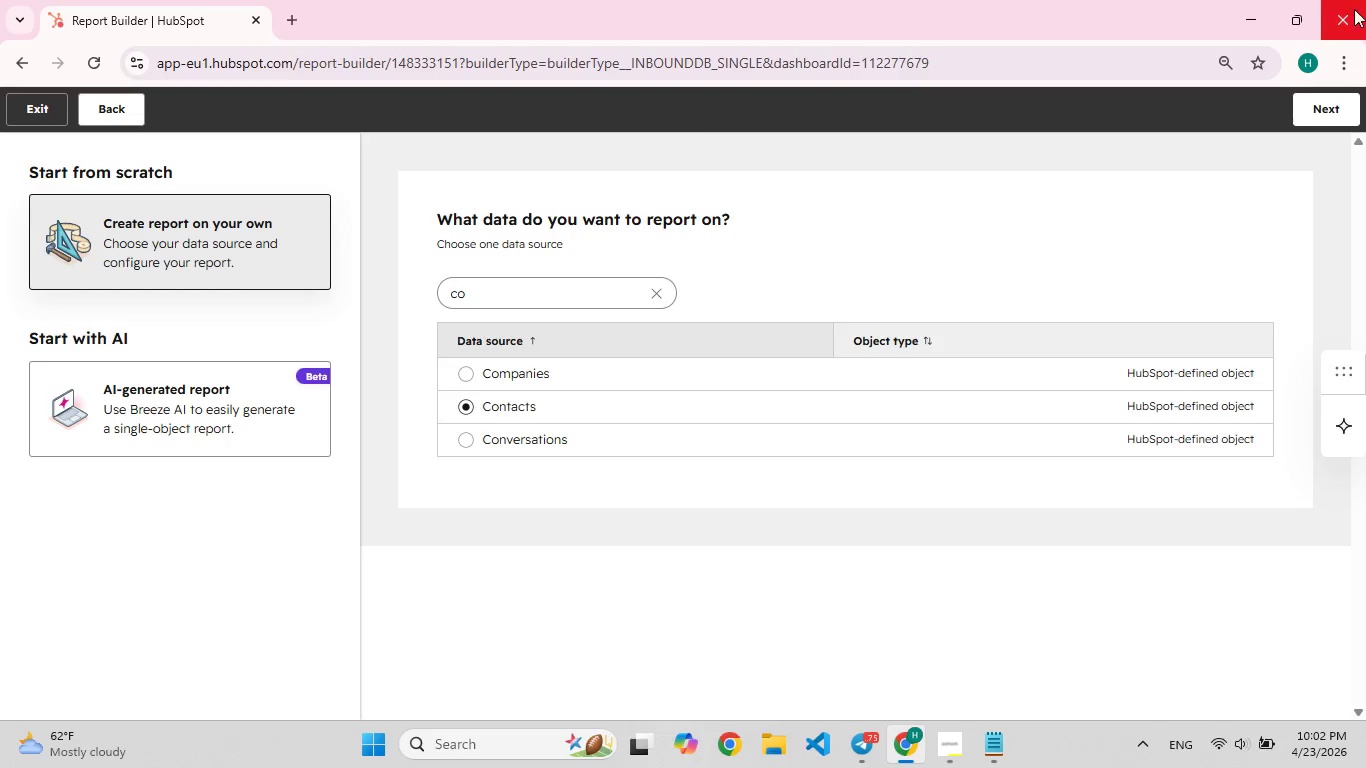 
left_click([1320, 114])
 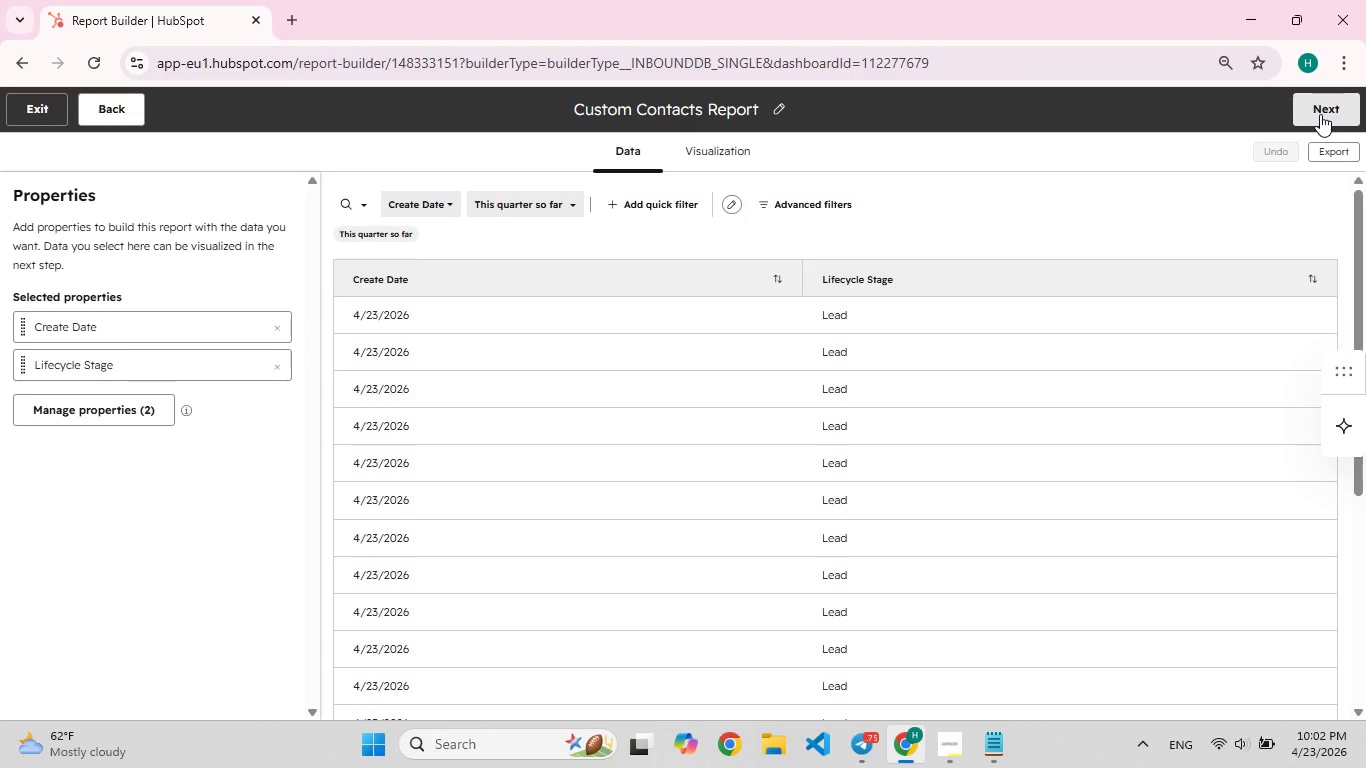 
wait(10.03)
 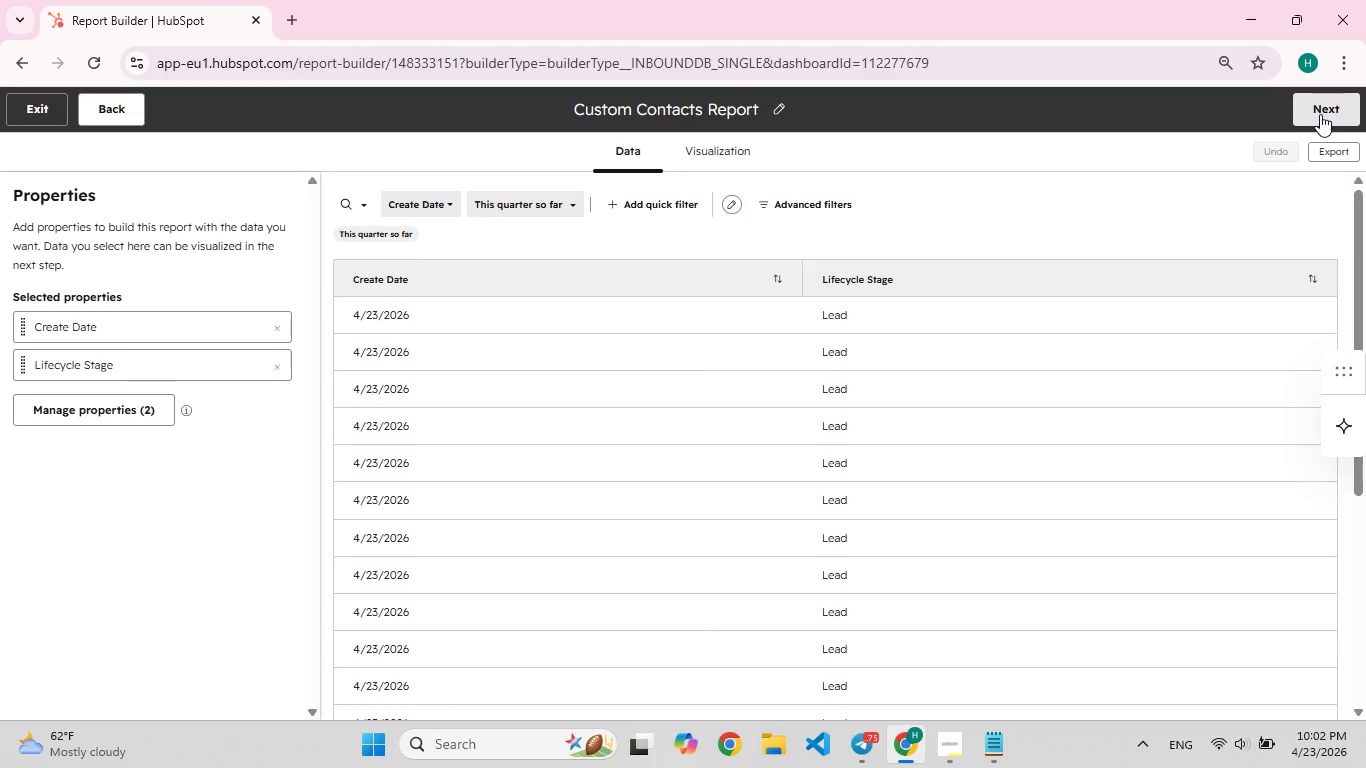 
left_click([83, 420])
 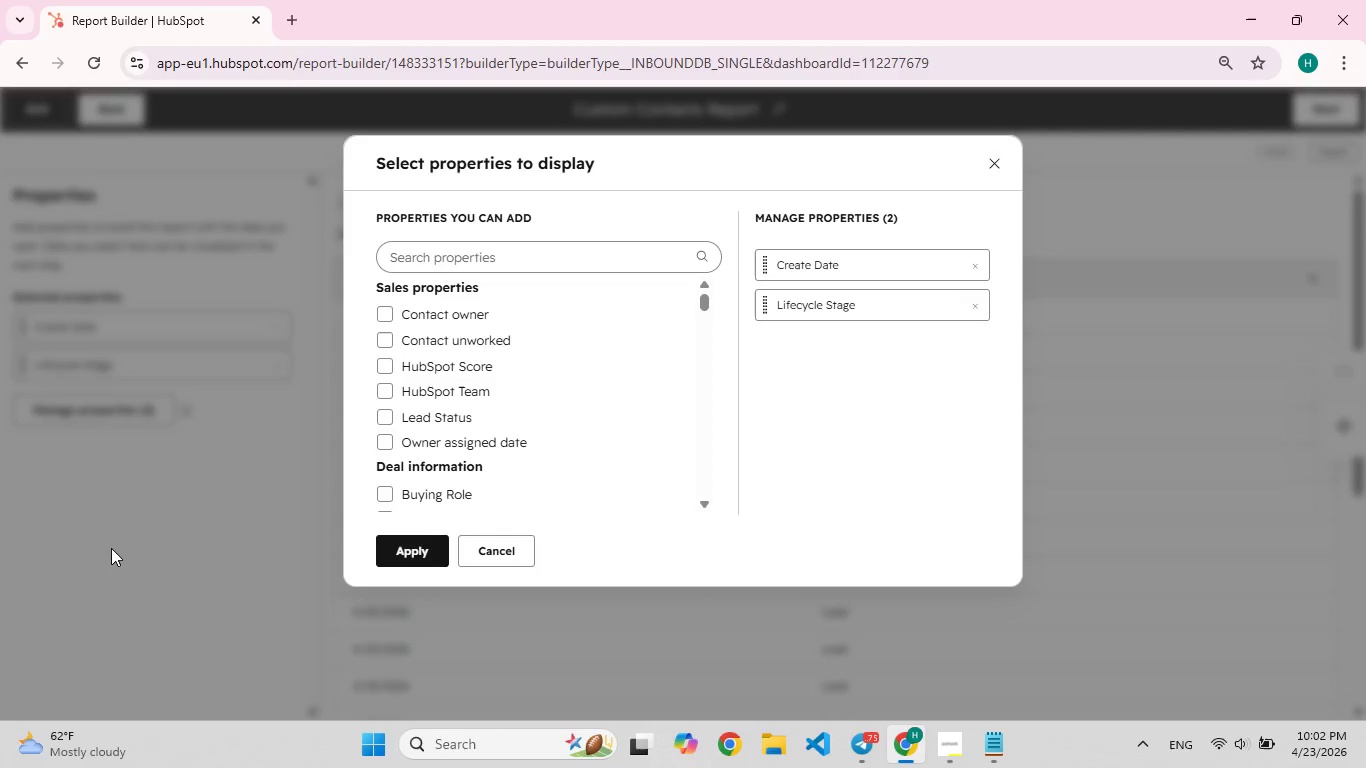 
type(es)
 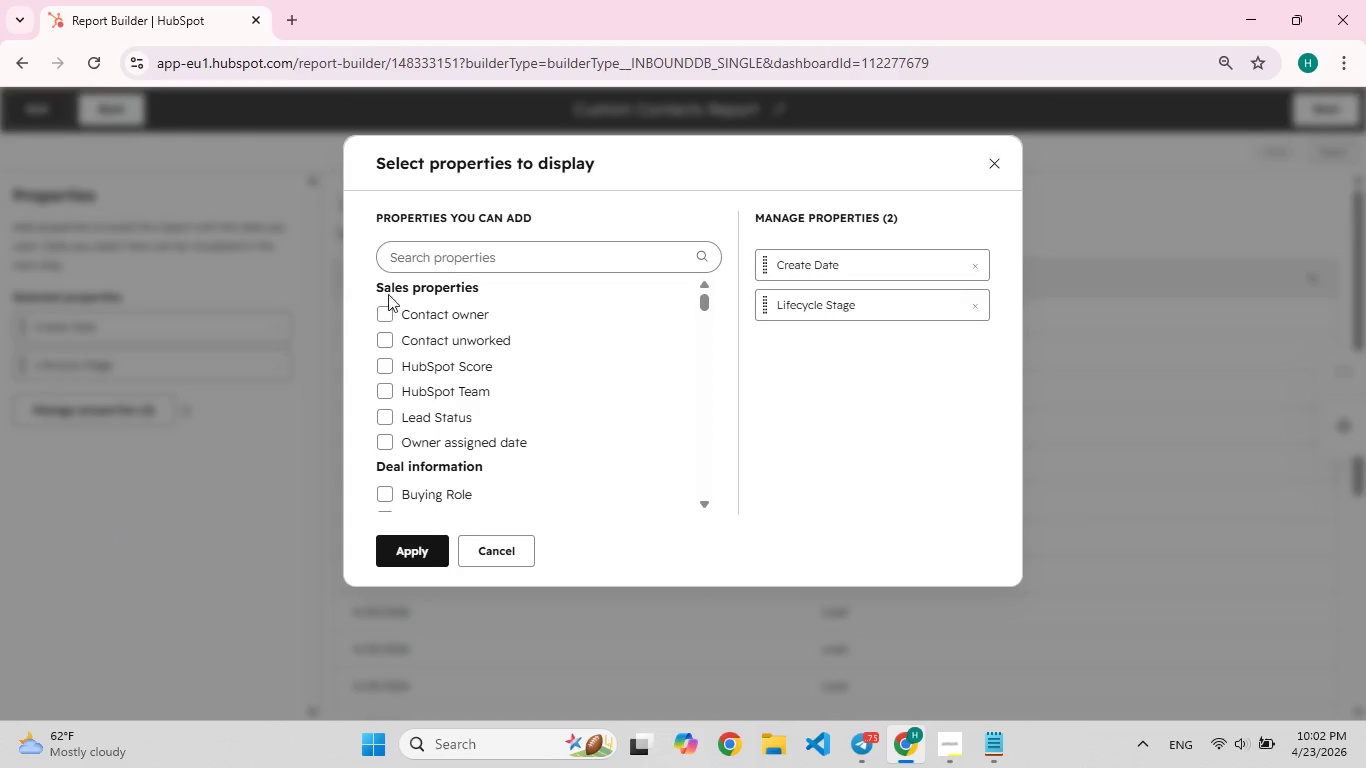 
left_click([408, 254])
 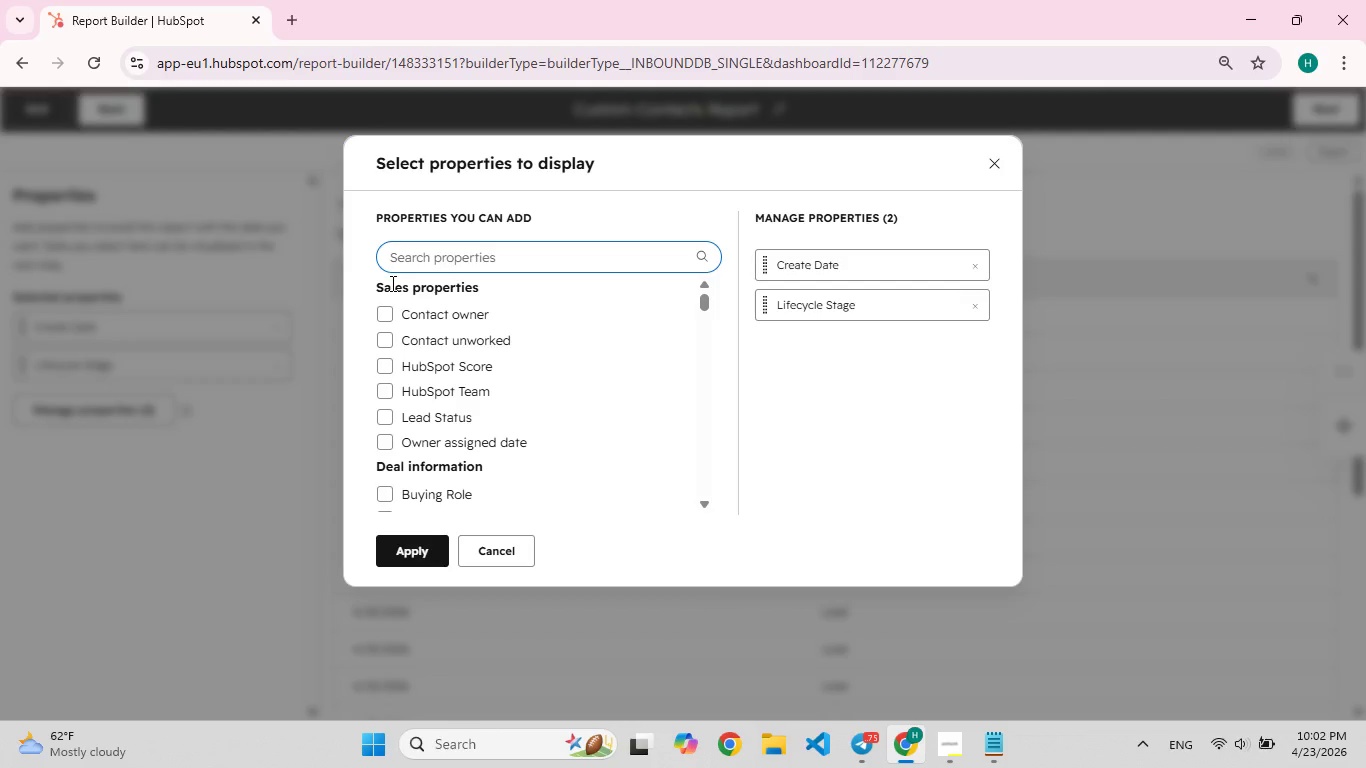 
type(estim)
 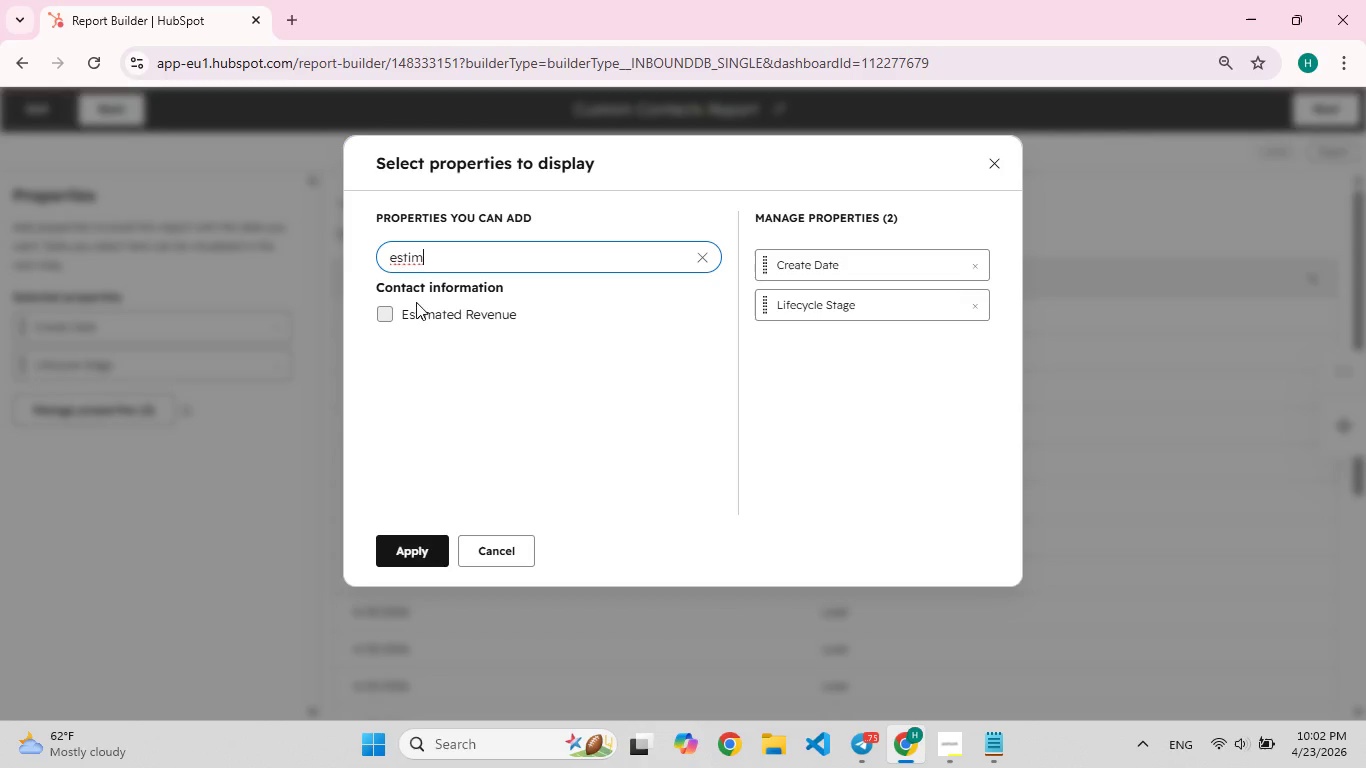 
left_click([418, 311])
 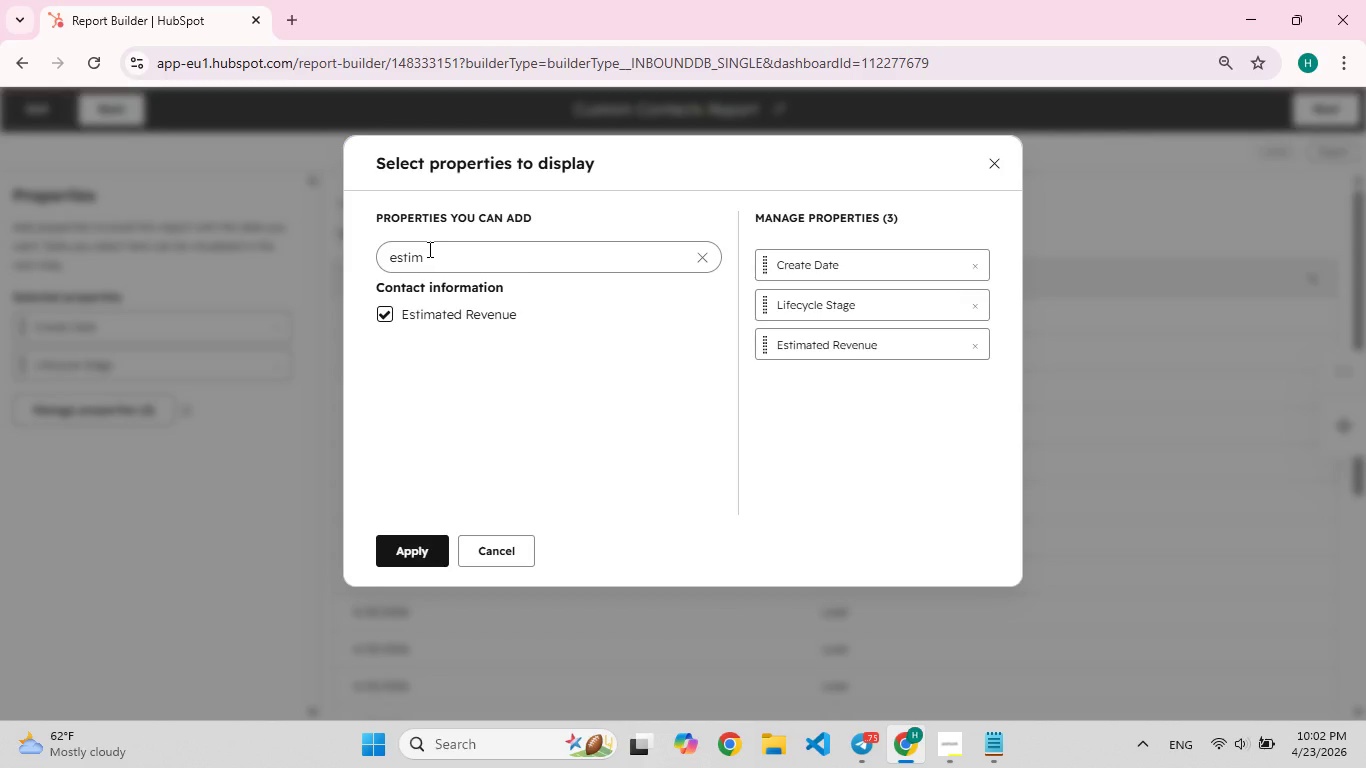 
left_click([434, 263])
 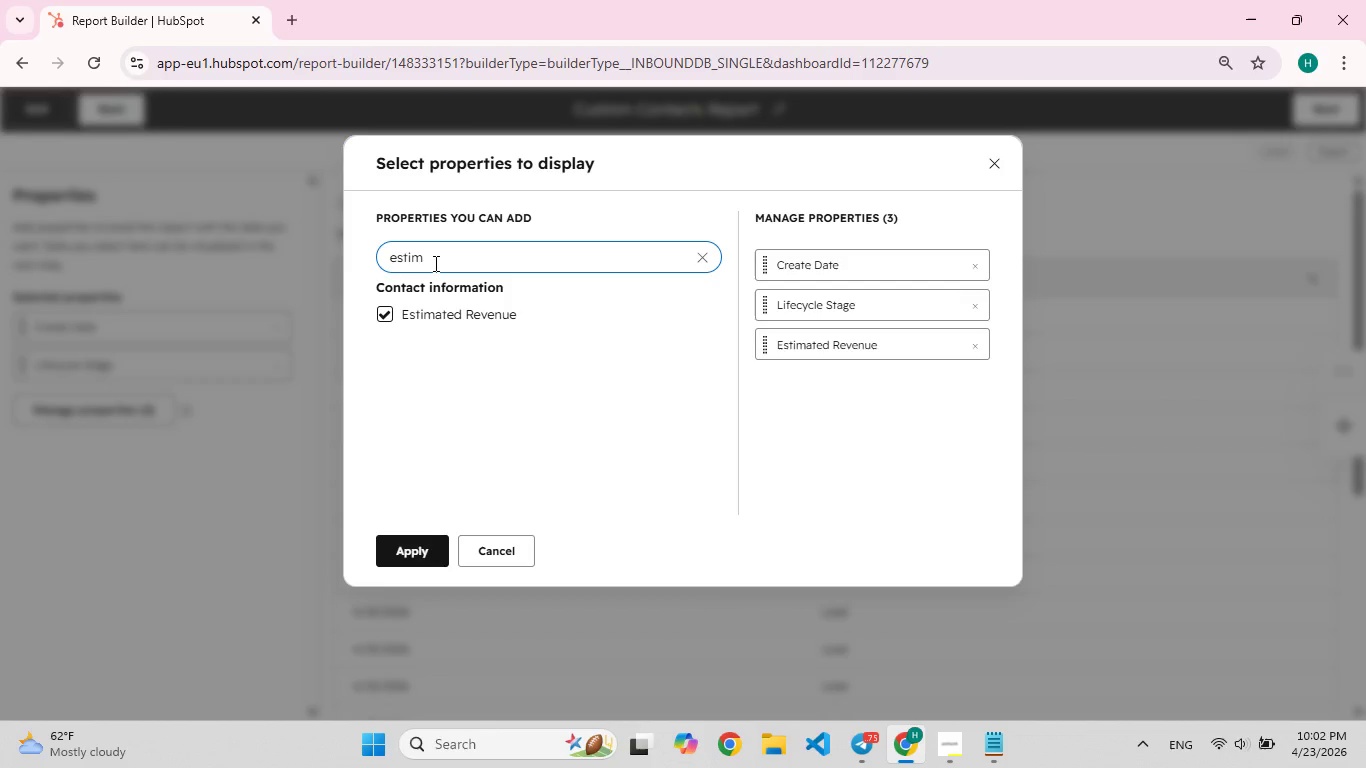 
left_click_drag(start_coordinate=[434, 263], to_coordinate=[381, 256])
 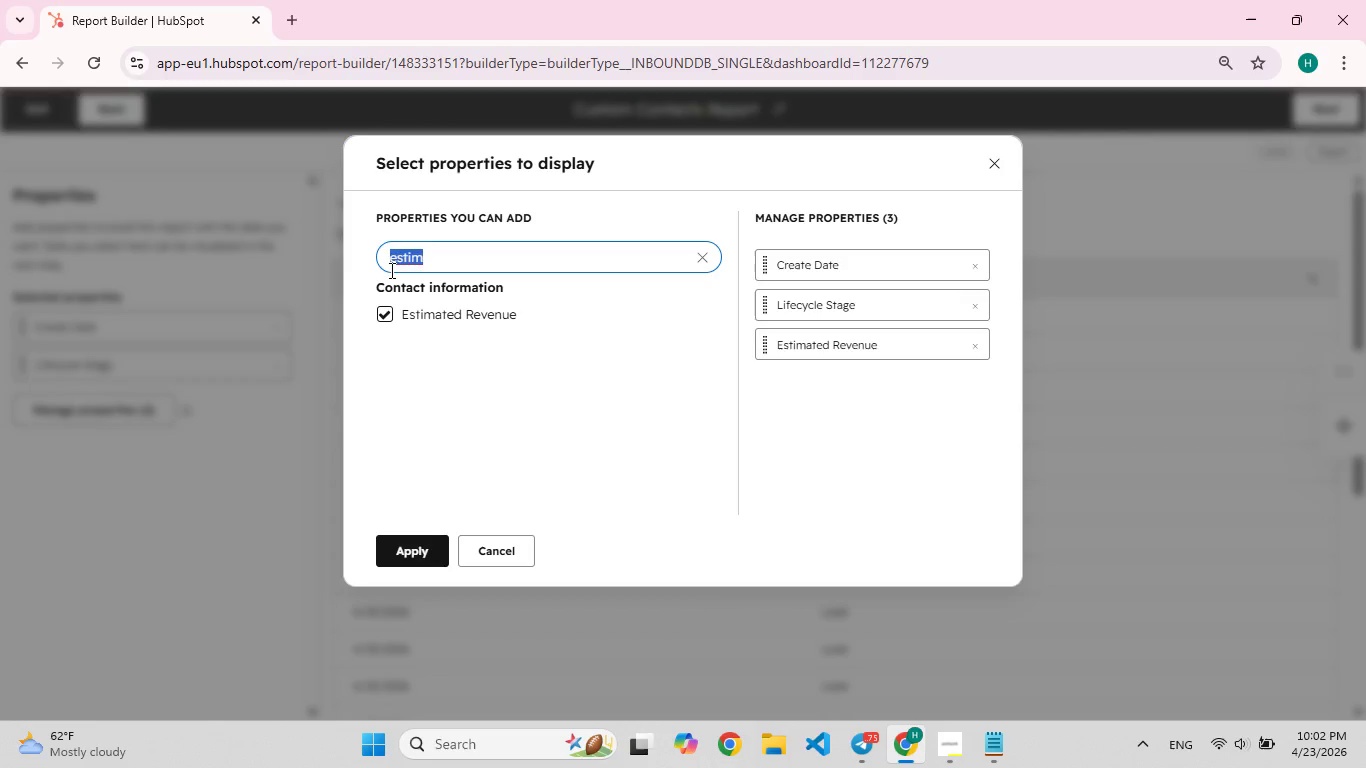 
type(comp)
 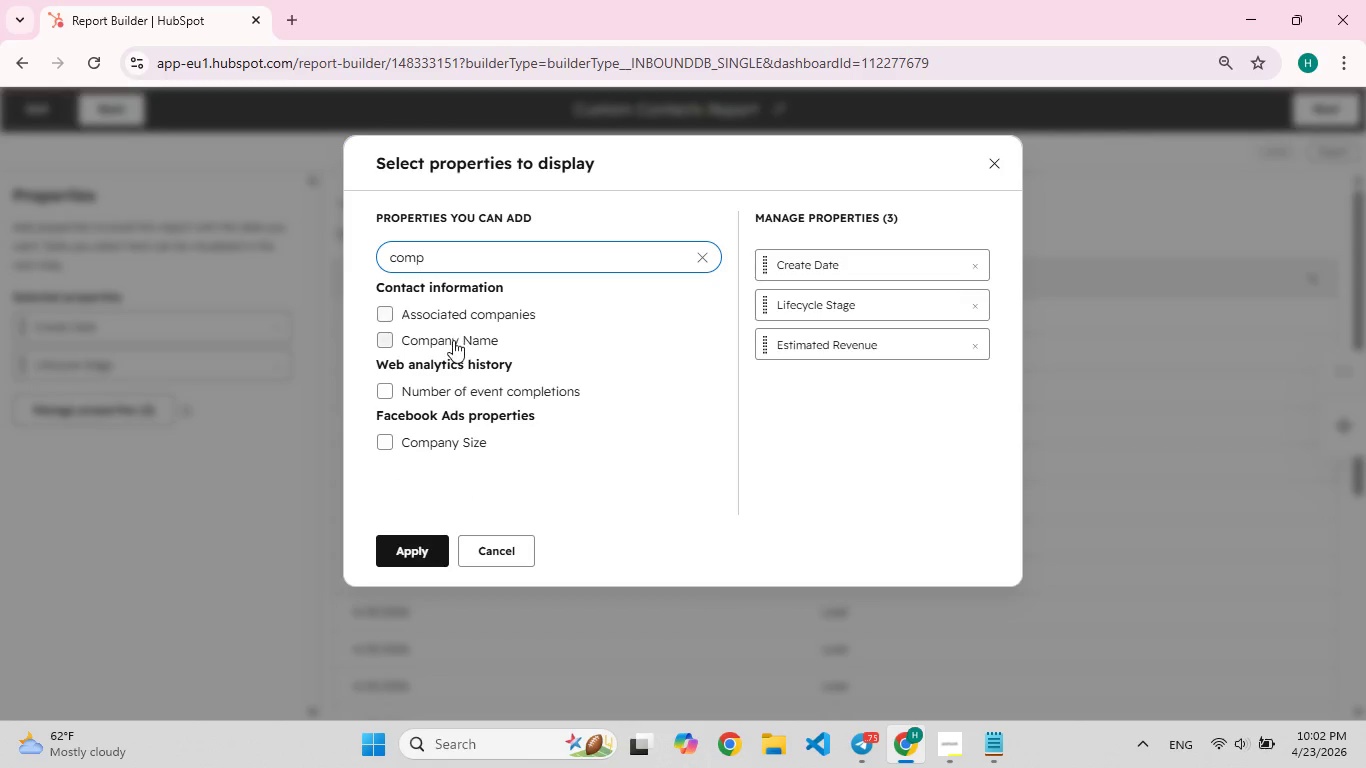 
left_click([453, 340])
 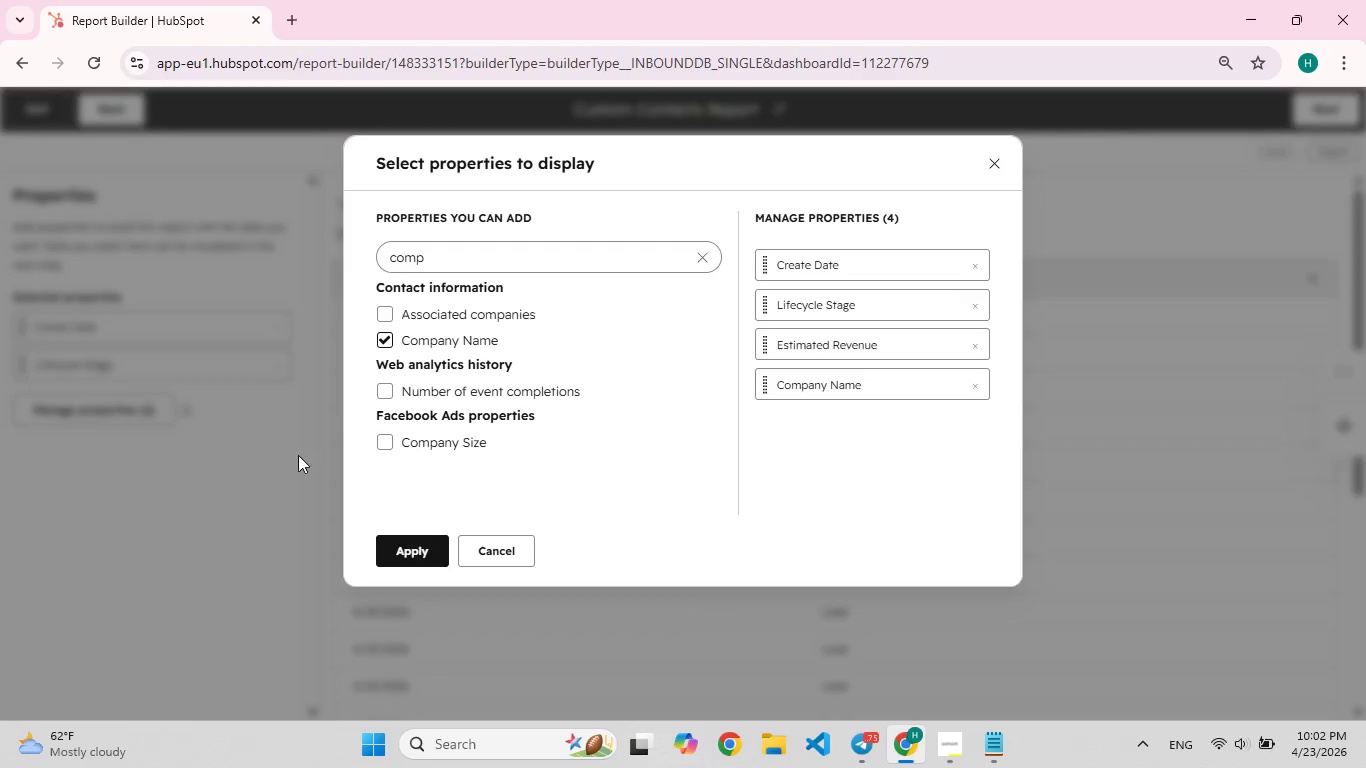 
wait(5.03)
 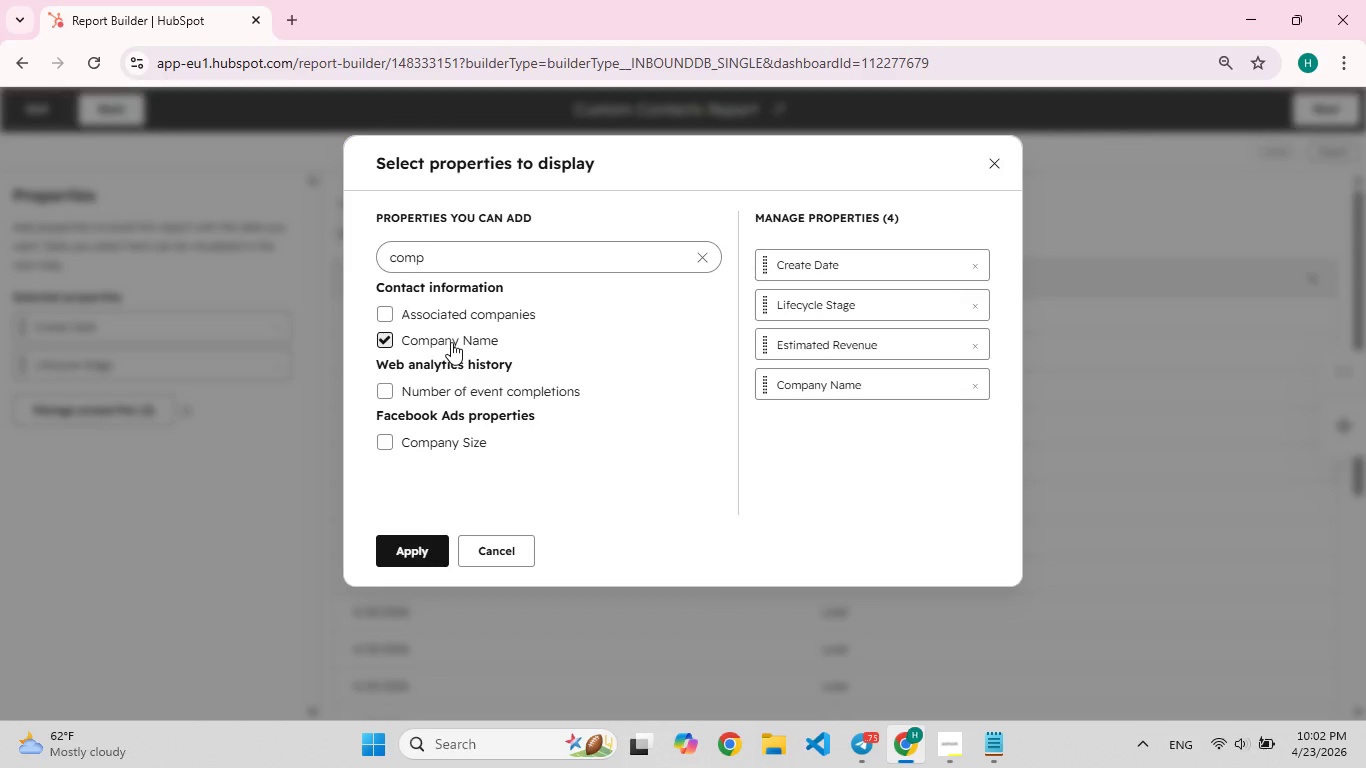 
left_click([409, 540])
 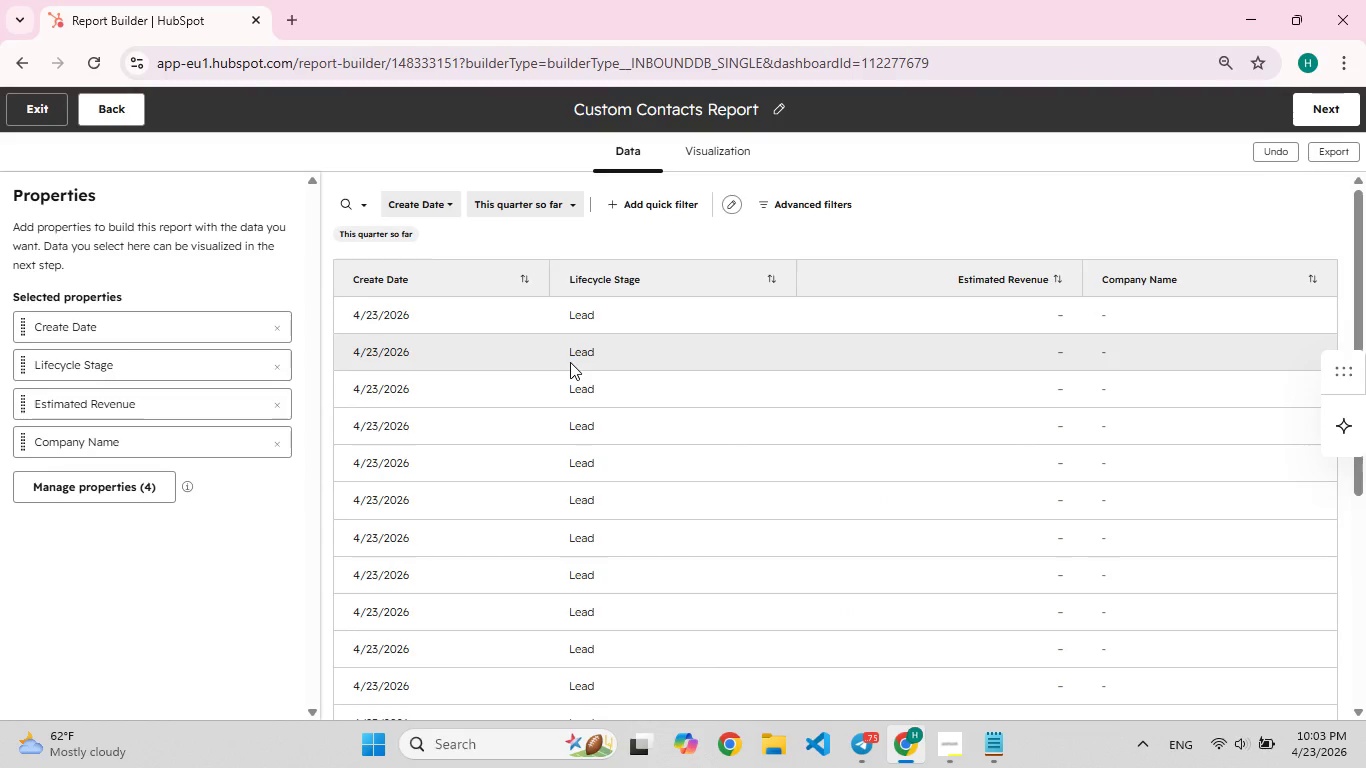 
wait(15.84)
 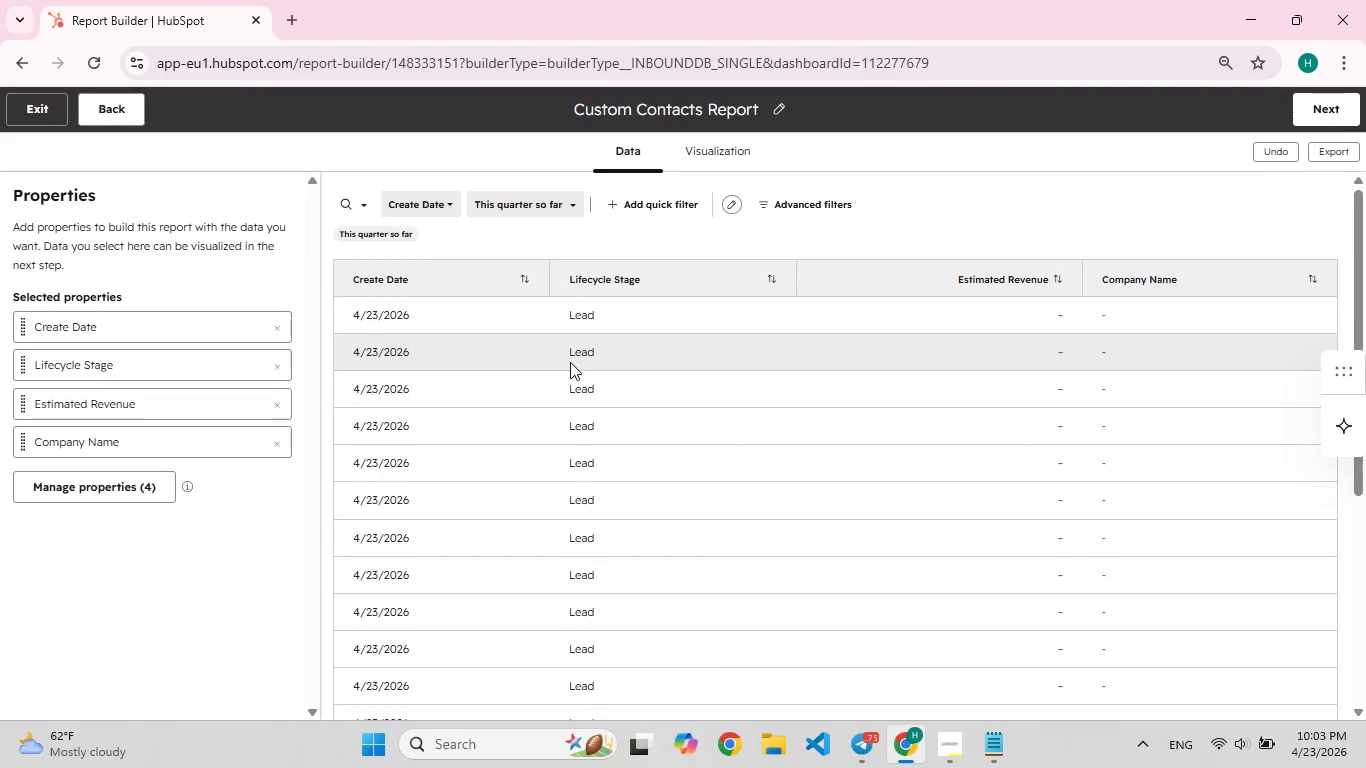 
left_click([1321, 98])
 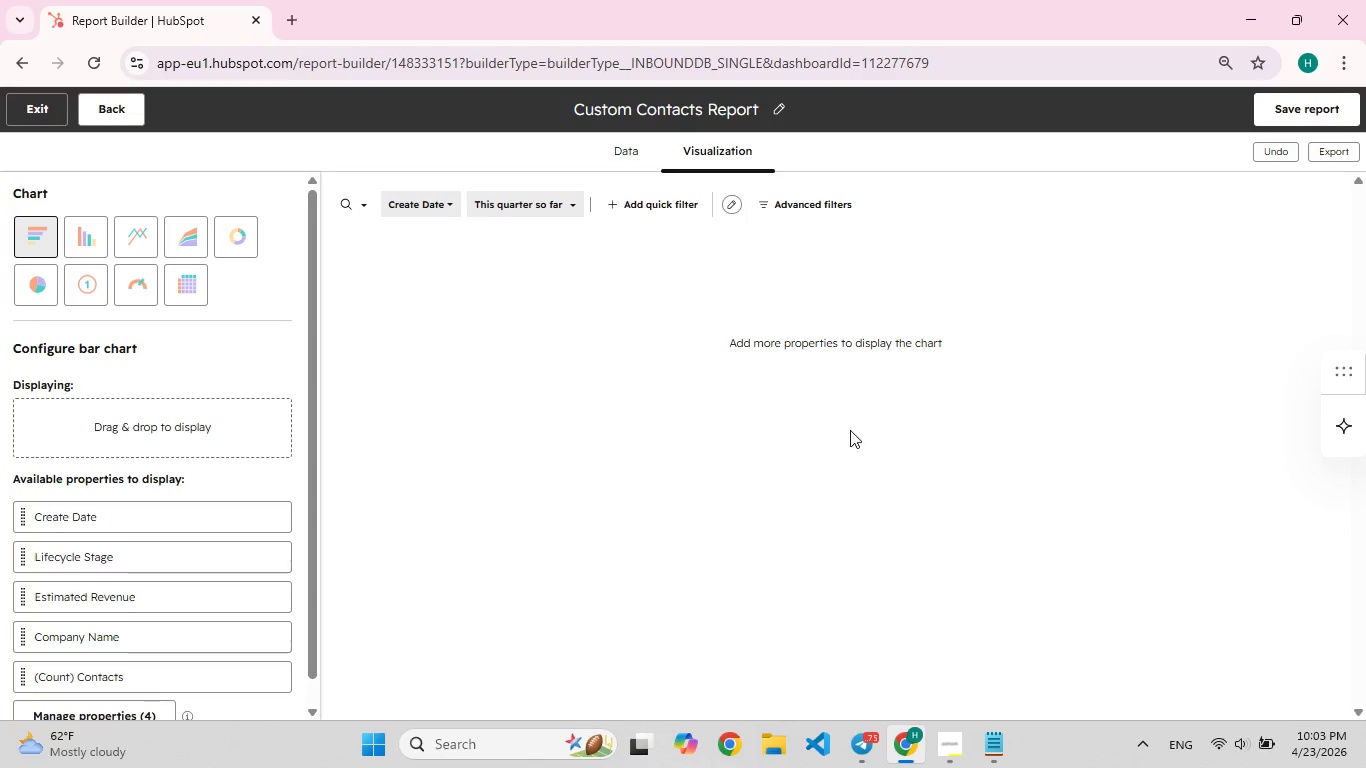 
scroll: coordinate [65, 426], scroll_direction: up, amount: 3.0
 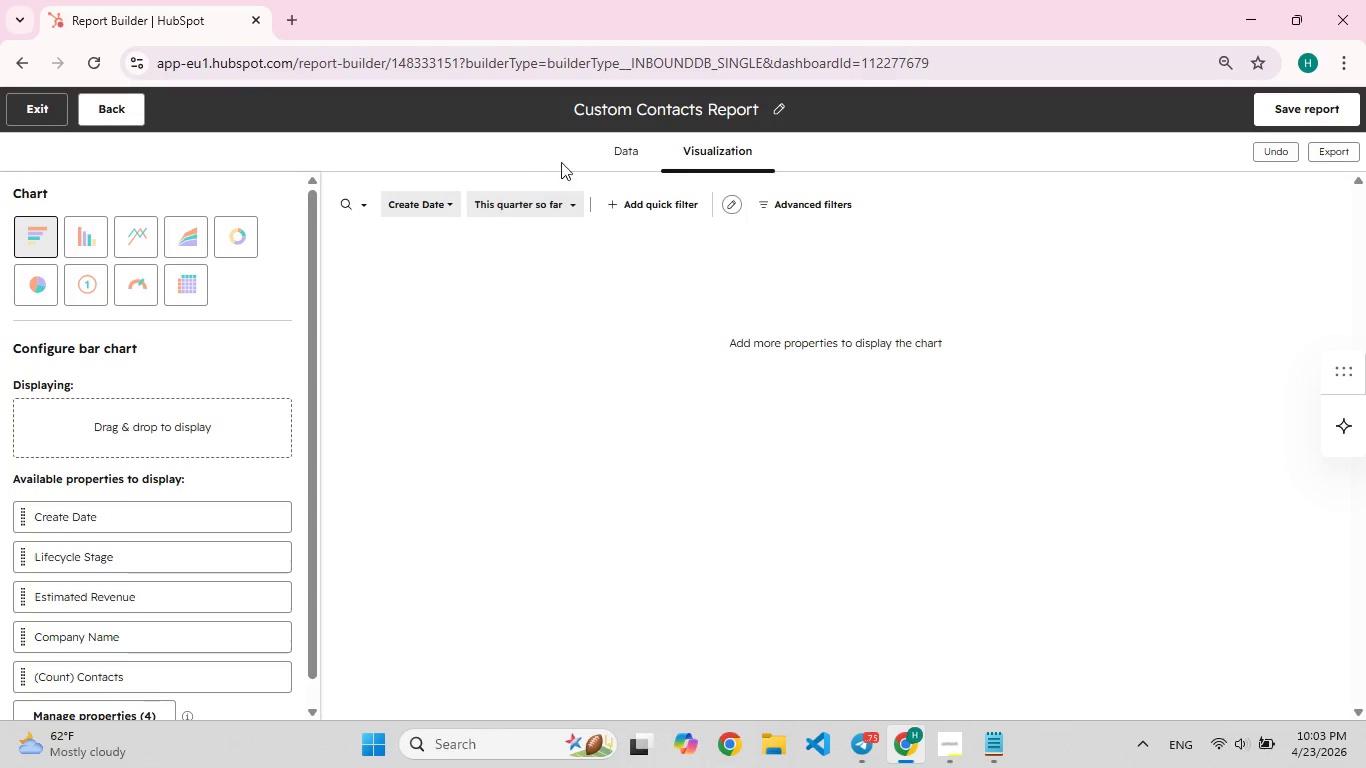 
left_click([609, 151])
 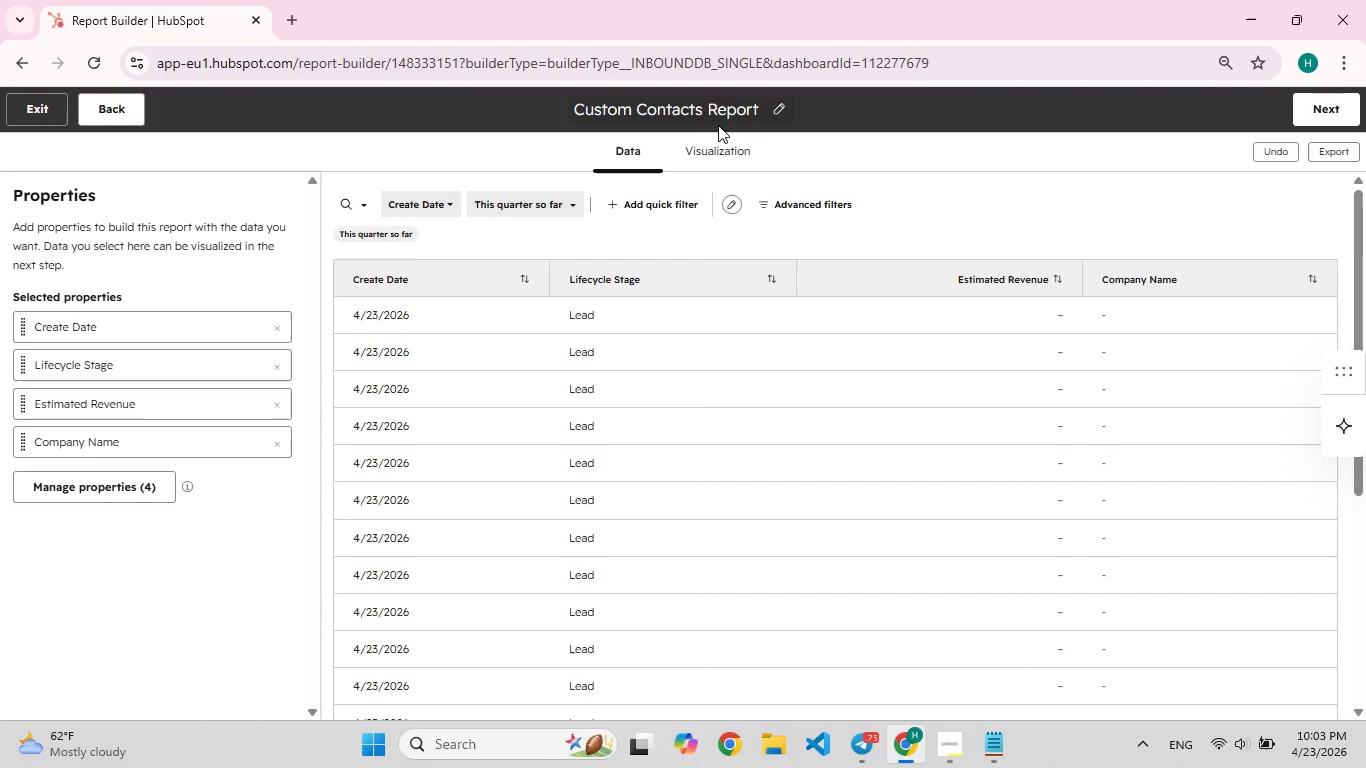 
left_click([695, 136])
 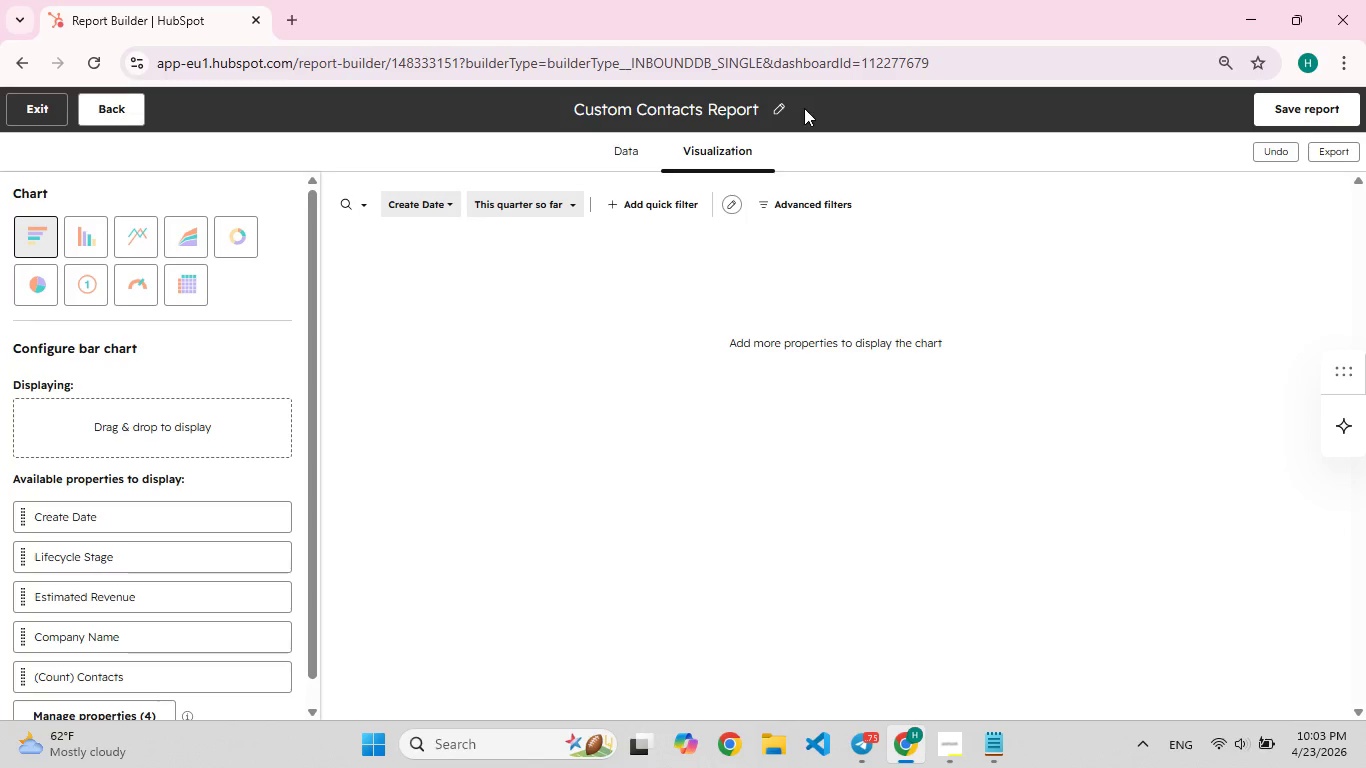 
wait(5.91)
 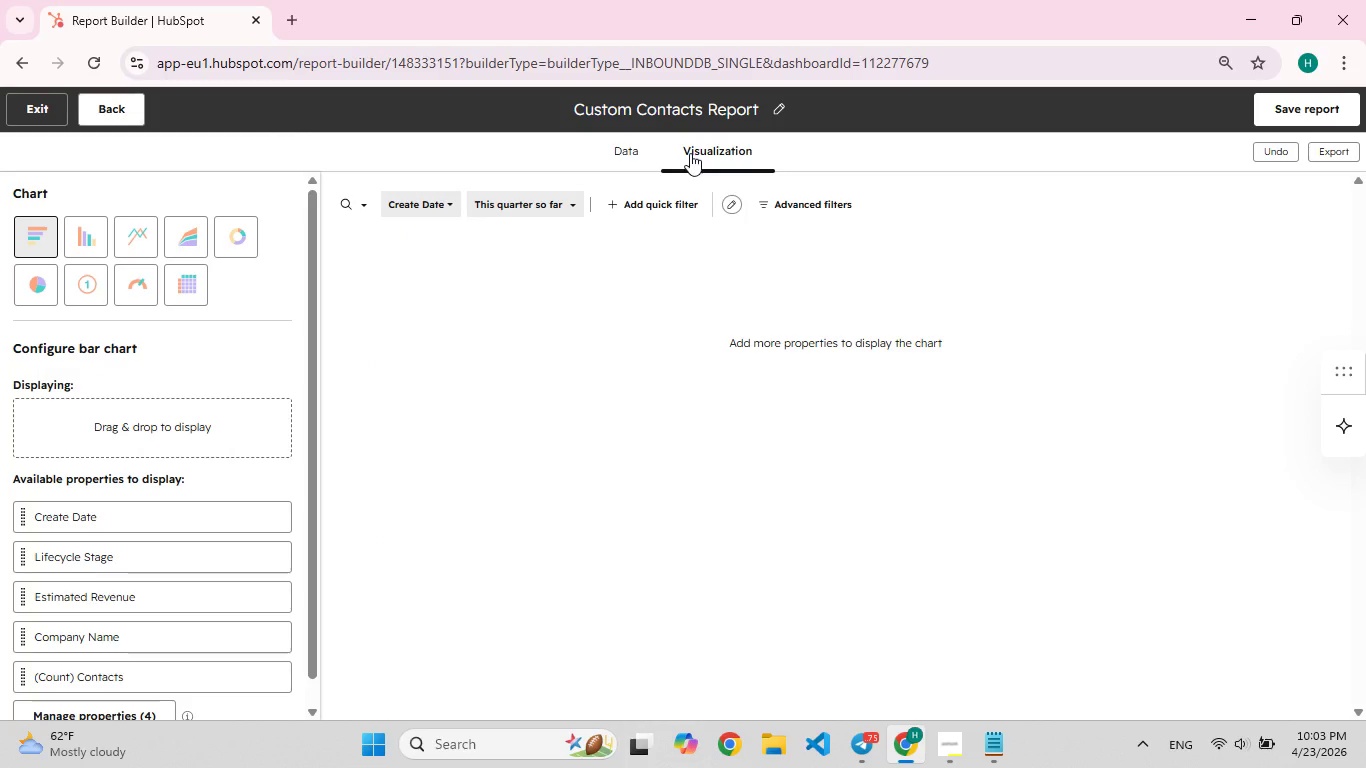 
scroll: coordinate [179, 567], scroll_direction: down, amount: 2.0
 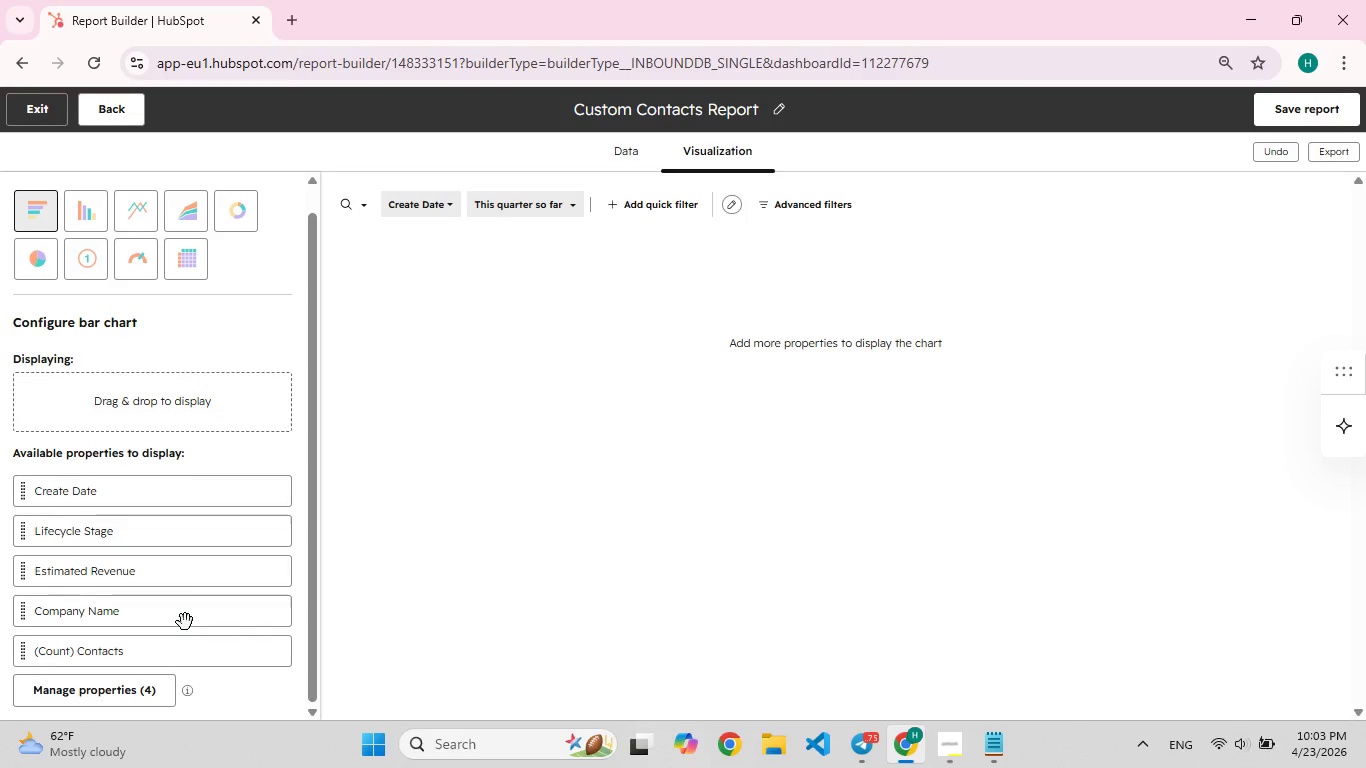 
left_click_drag(start_coordinate=[185, 622], to_coordinate=[185, 400])
 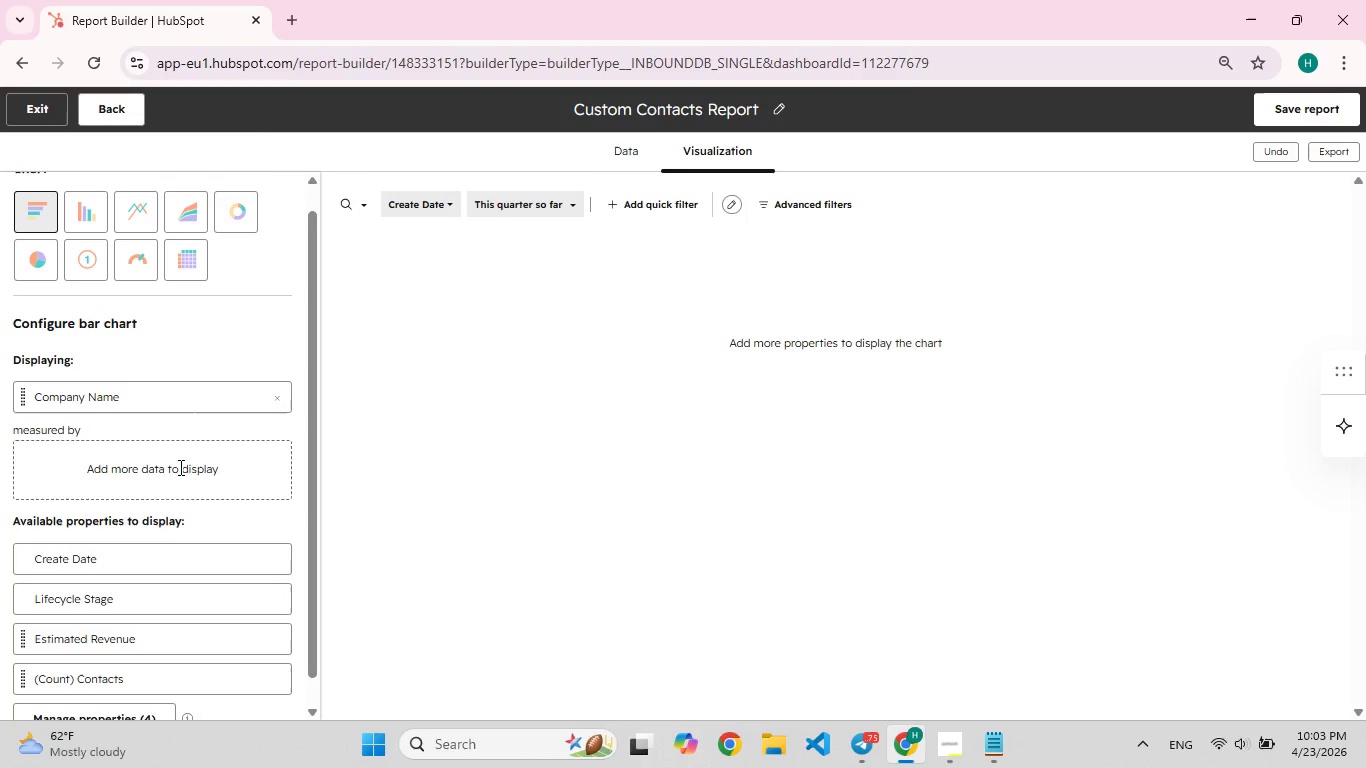 
wait(5.73)
 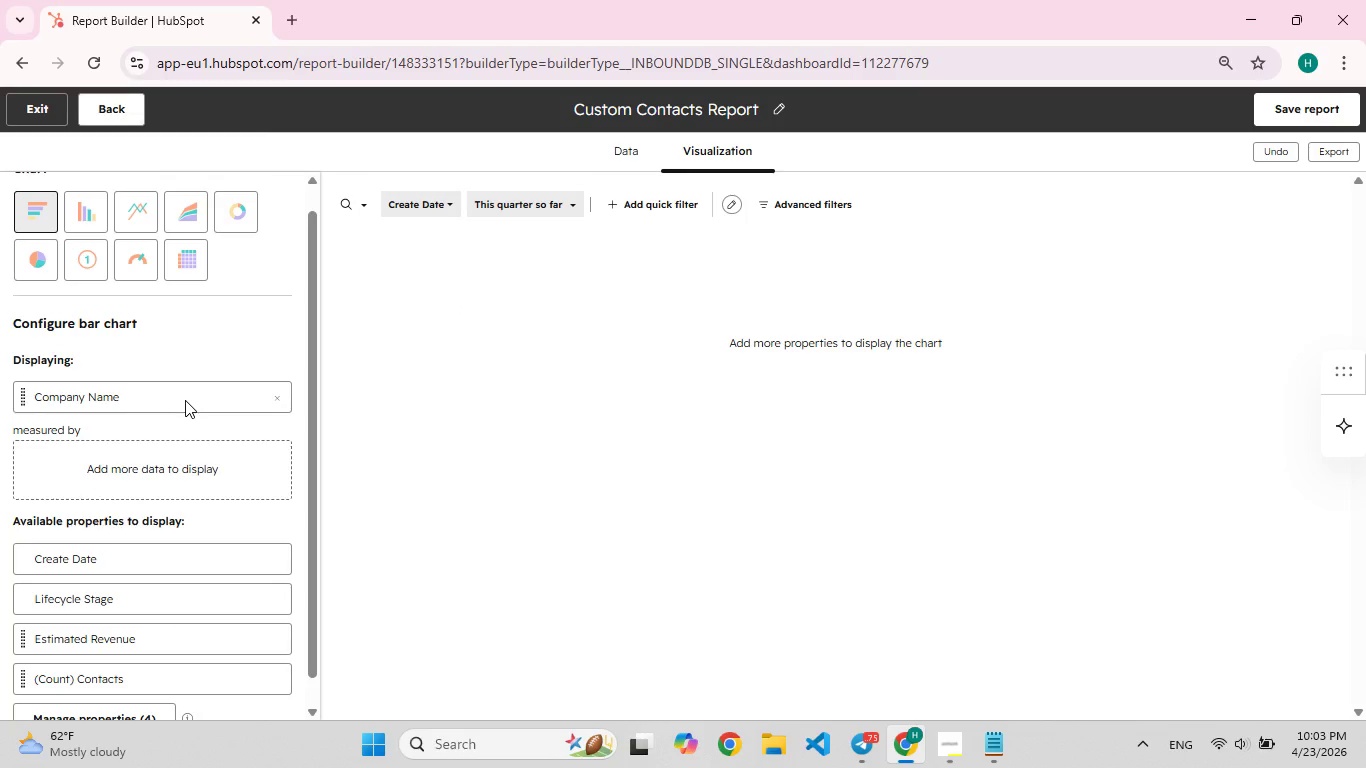 
scroll: coordinate [179, 515], scroll_direction: down, amount: 1.0
 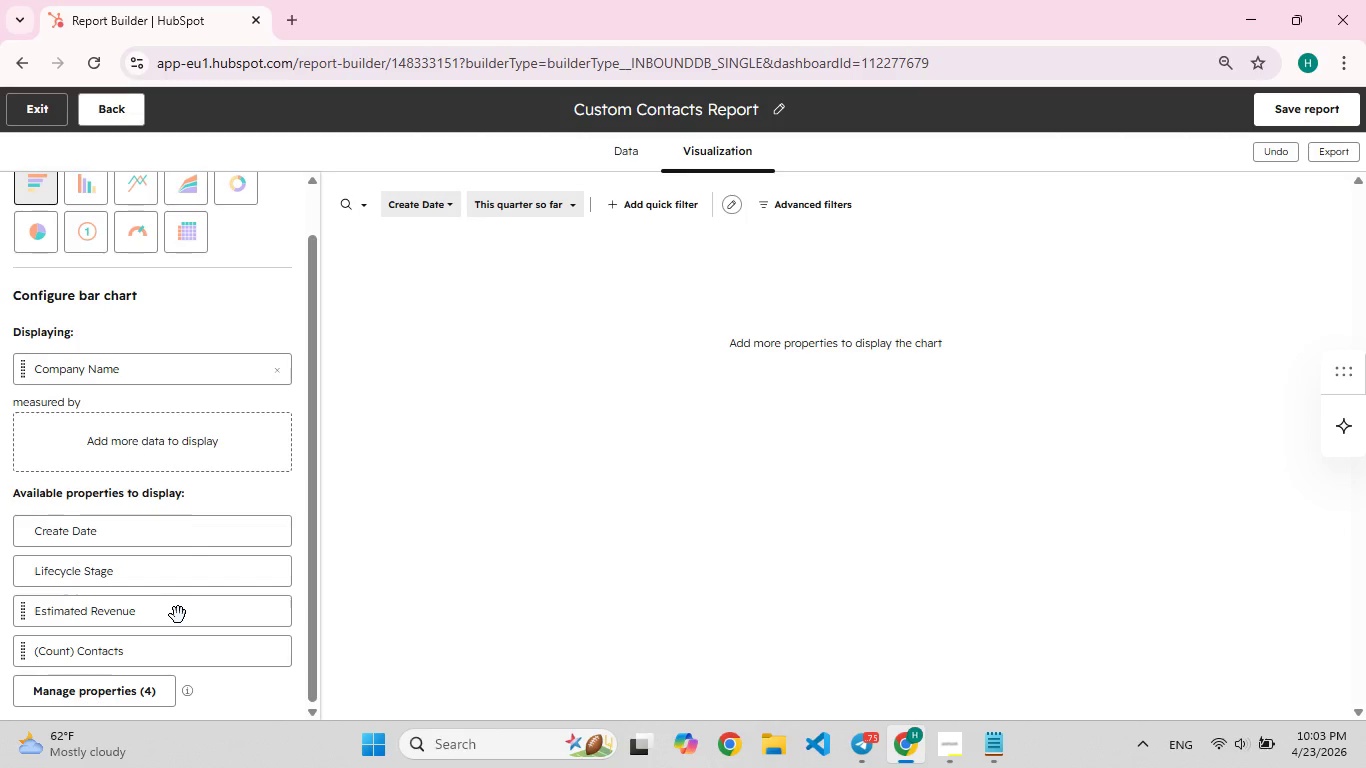 
left_click_drag(start_coordinate=[177, 613], to_coordinate=[191, 467])
 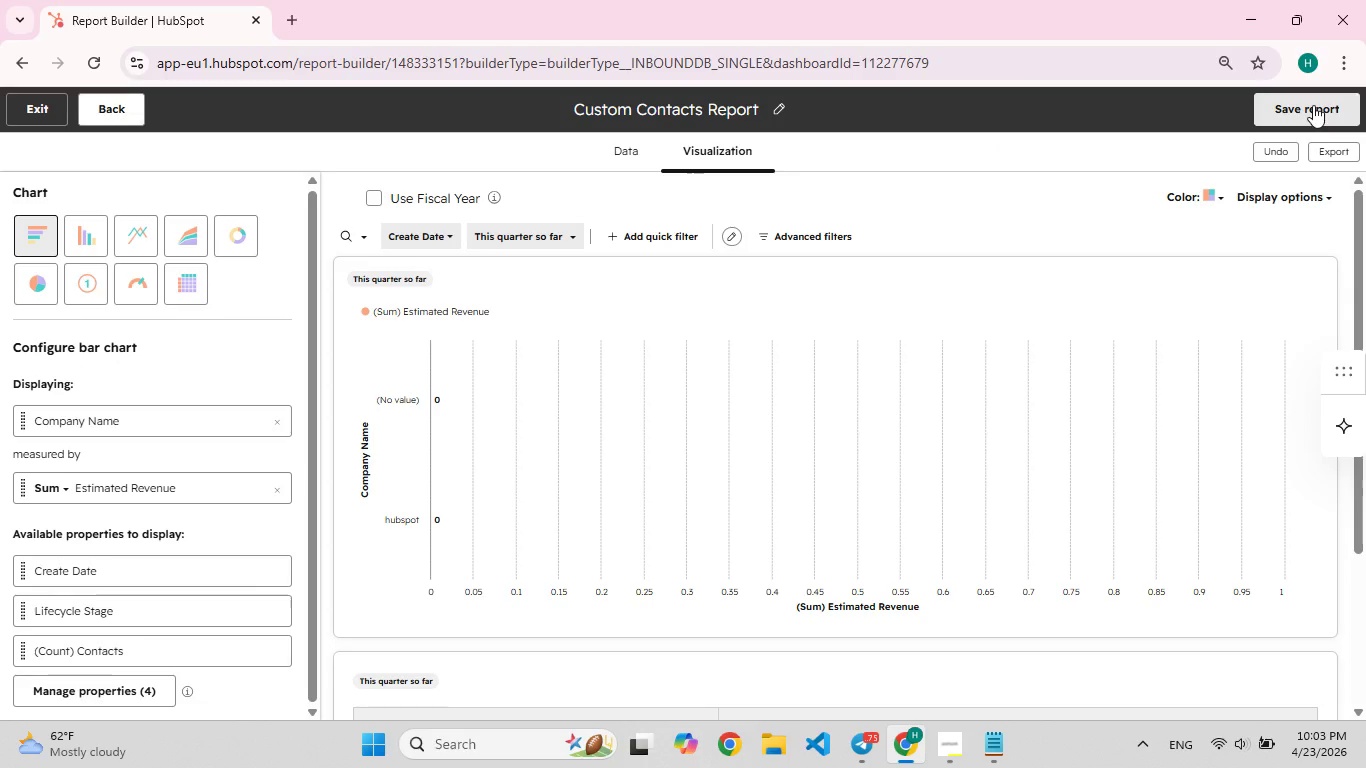 
wait(14.17)
 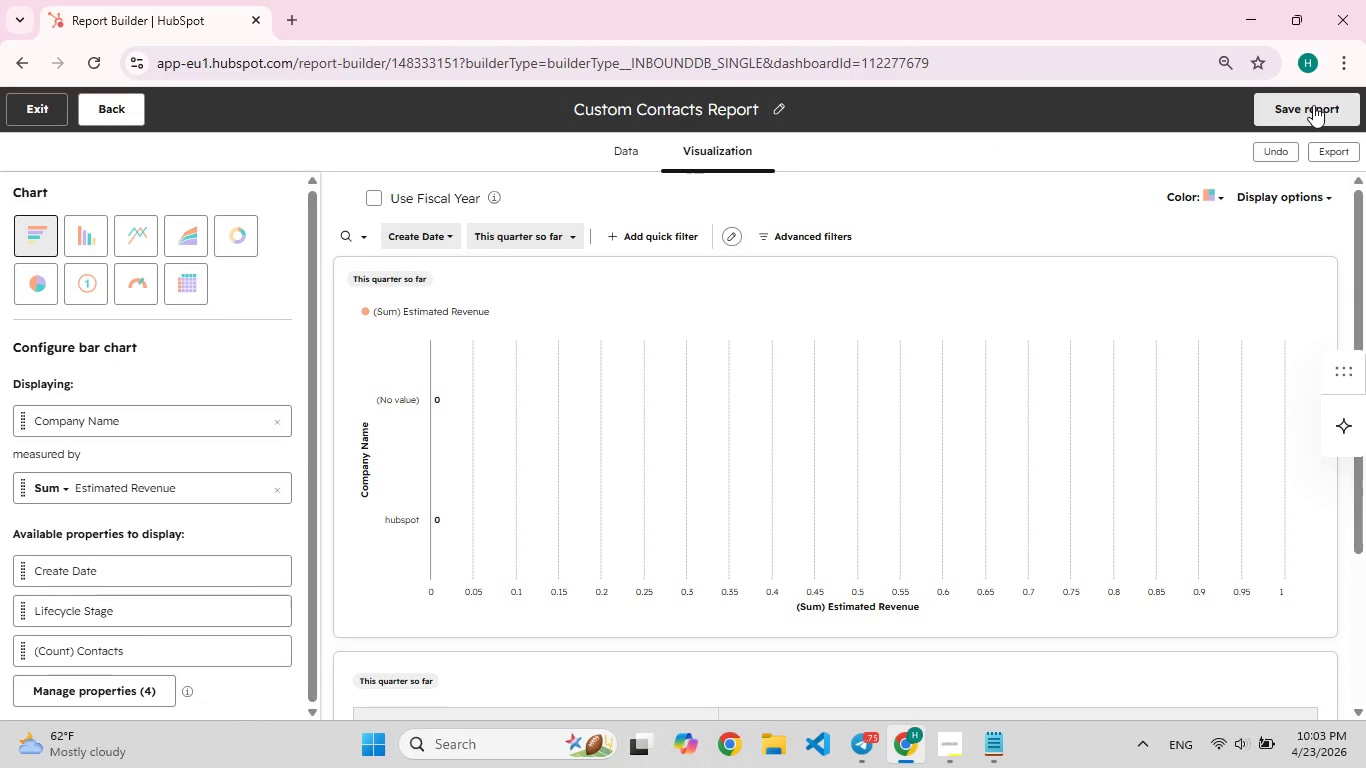 
left_click([1313, 105])
 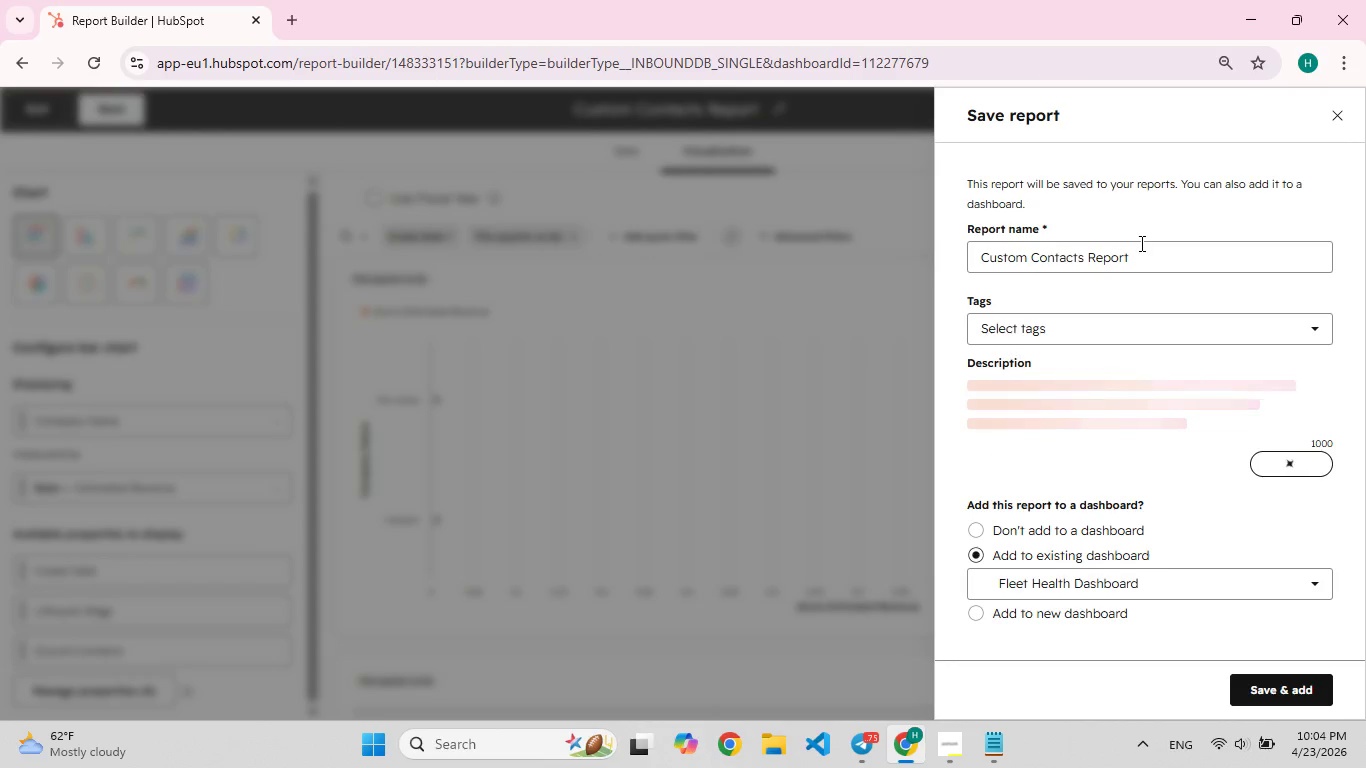 
left_click([1140, 250])
 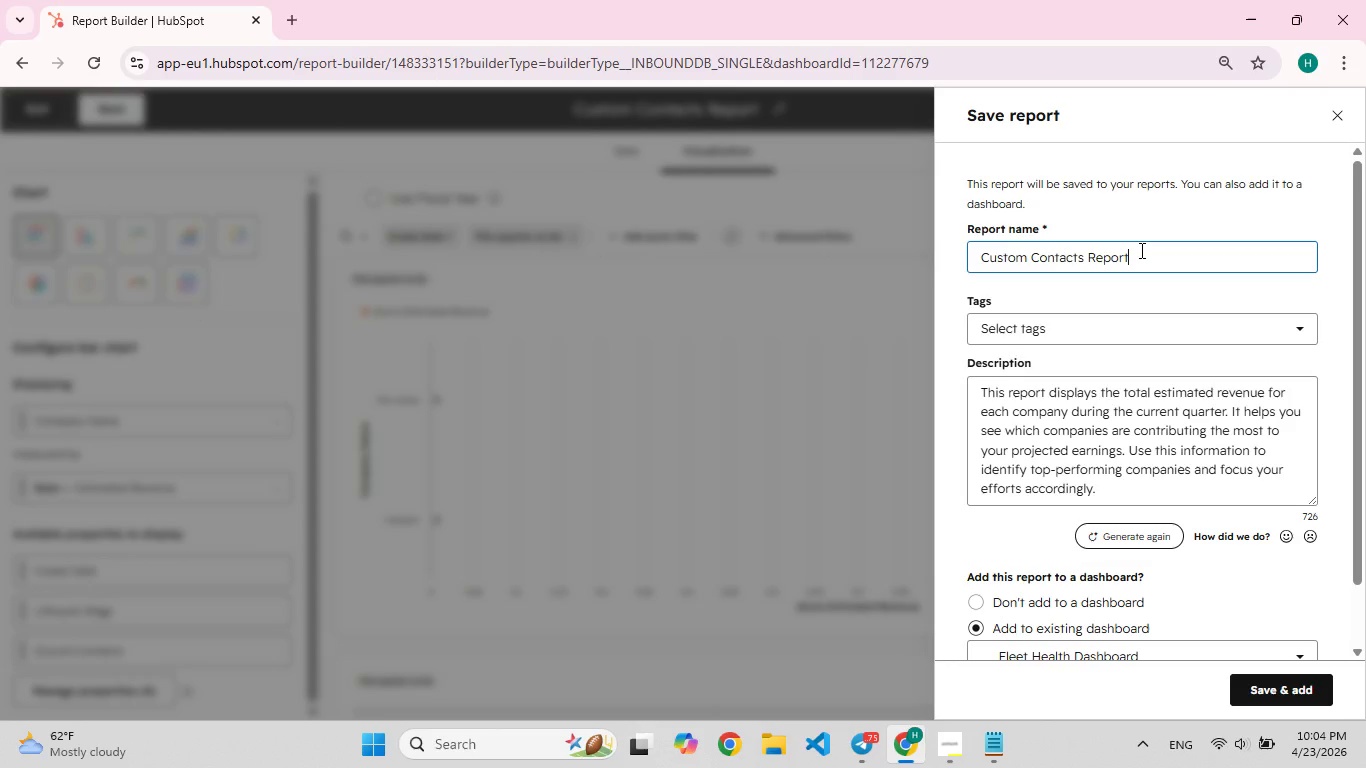 
left_click_drag(start_coordinate=[1140, 250], to_coordinate=[975, 280])
 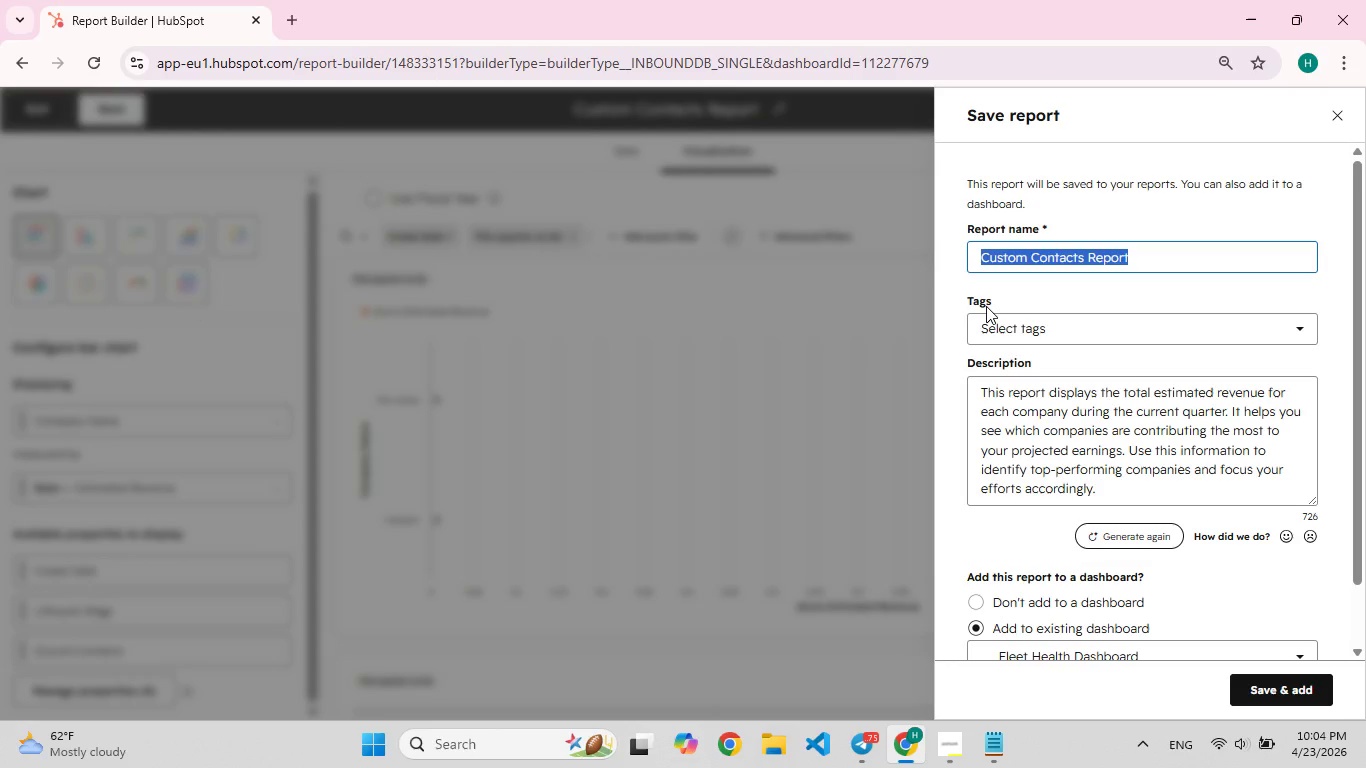 
type(Total Fleet Value)
 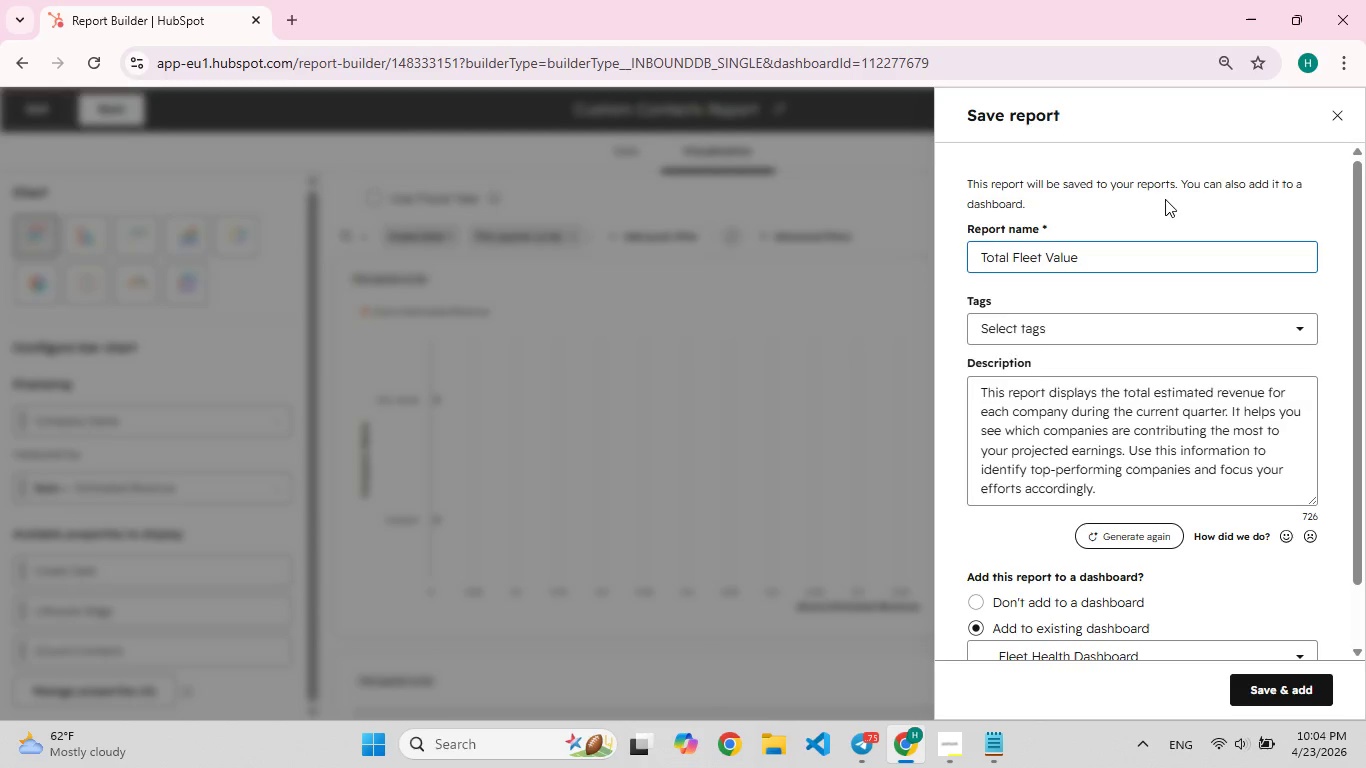 
scroll: coordinate [1184, 314], scroll_direction: down, amount: 2.0
 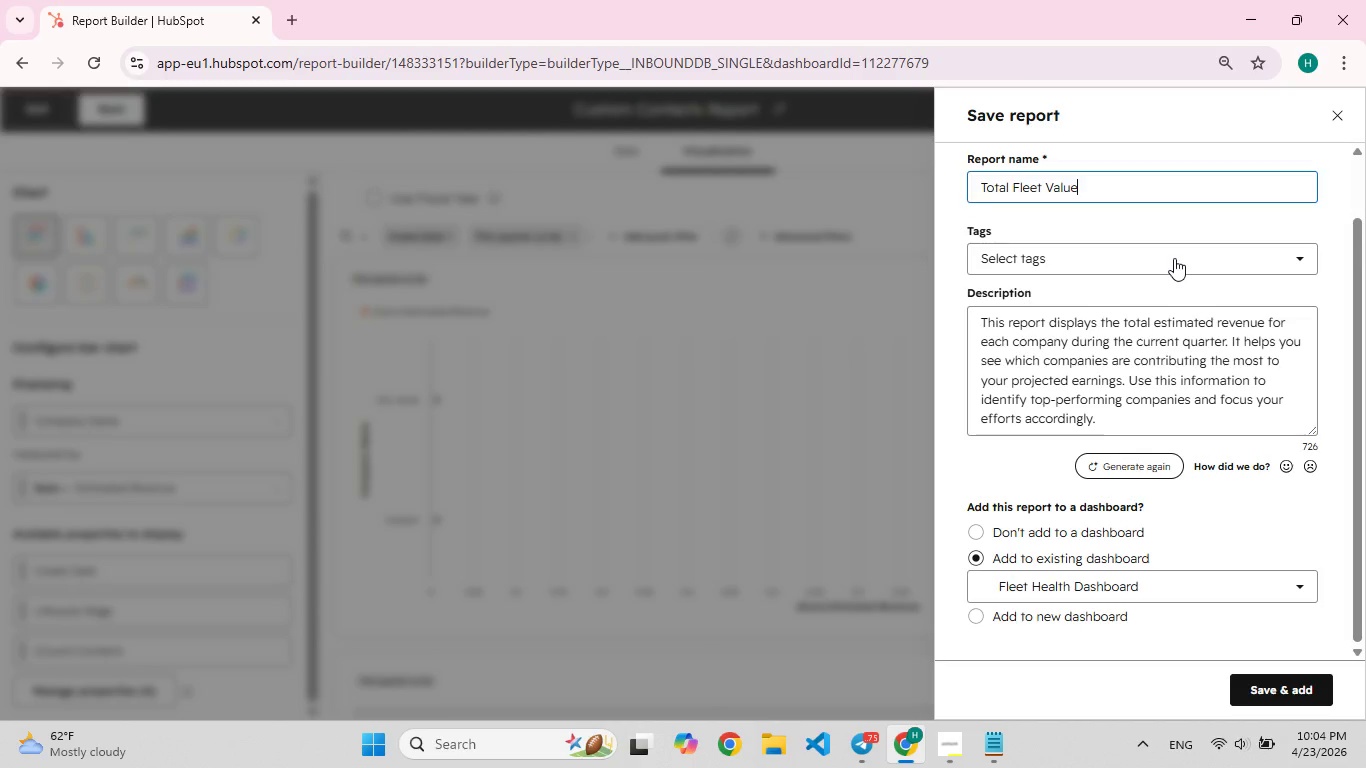 
left_click([1174, 258])
 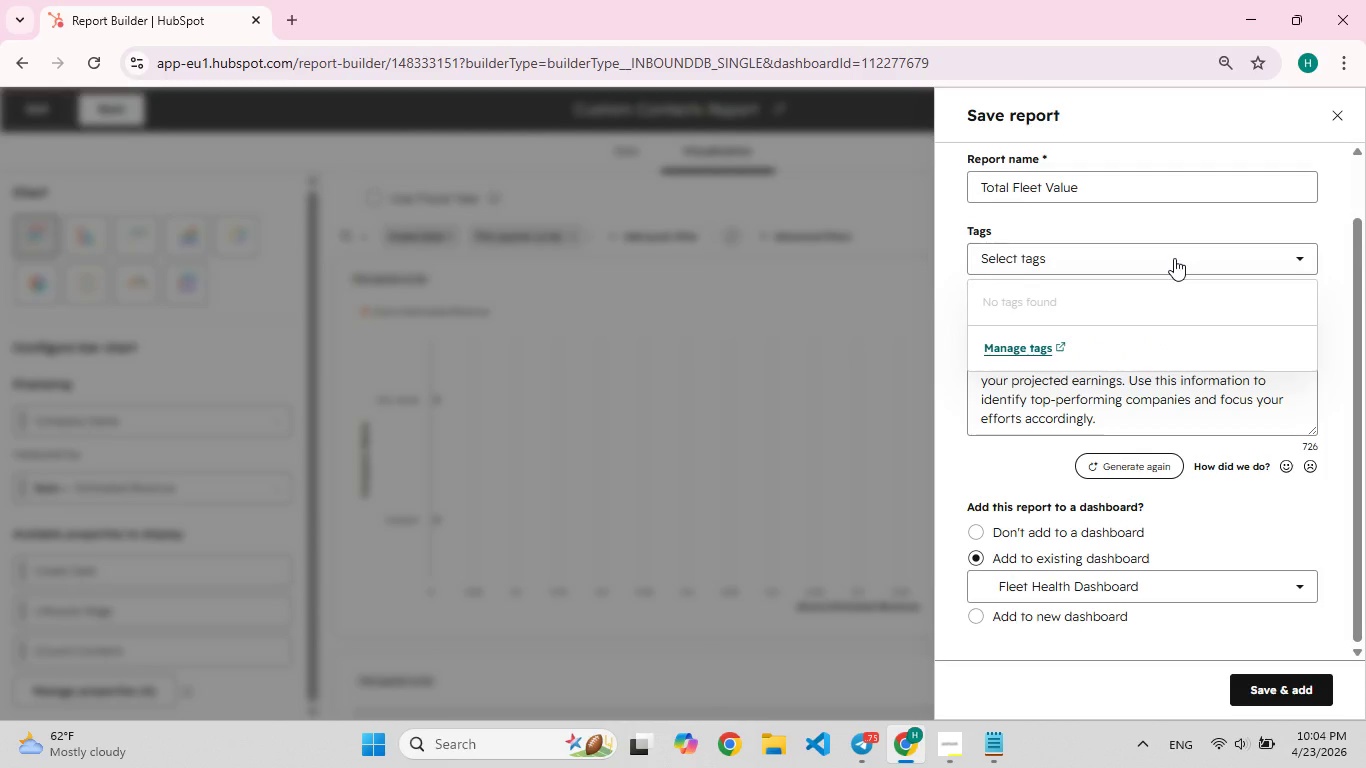 
left_click([1174, 258])
 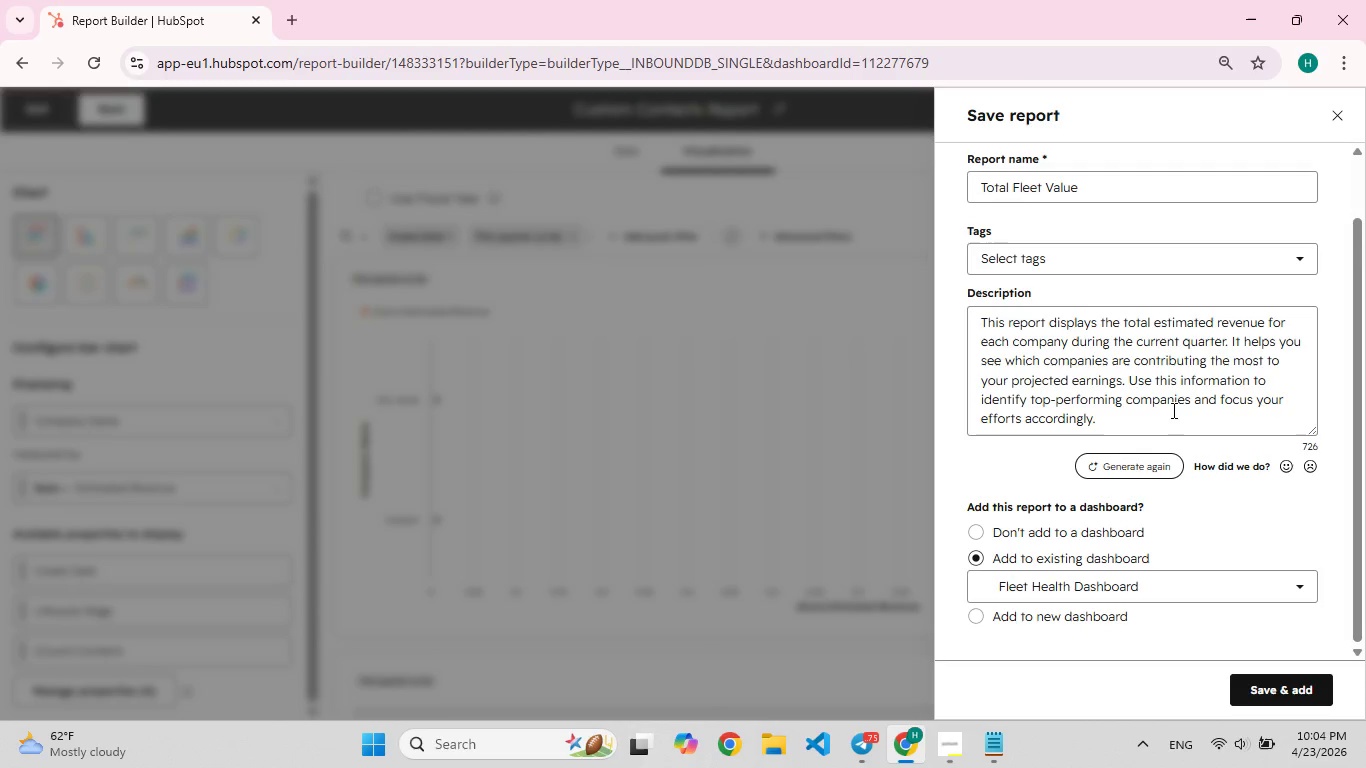 
scroll: coordinate [1172, 432], scroll_direction: down, amount: 2.0
 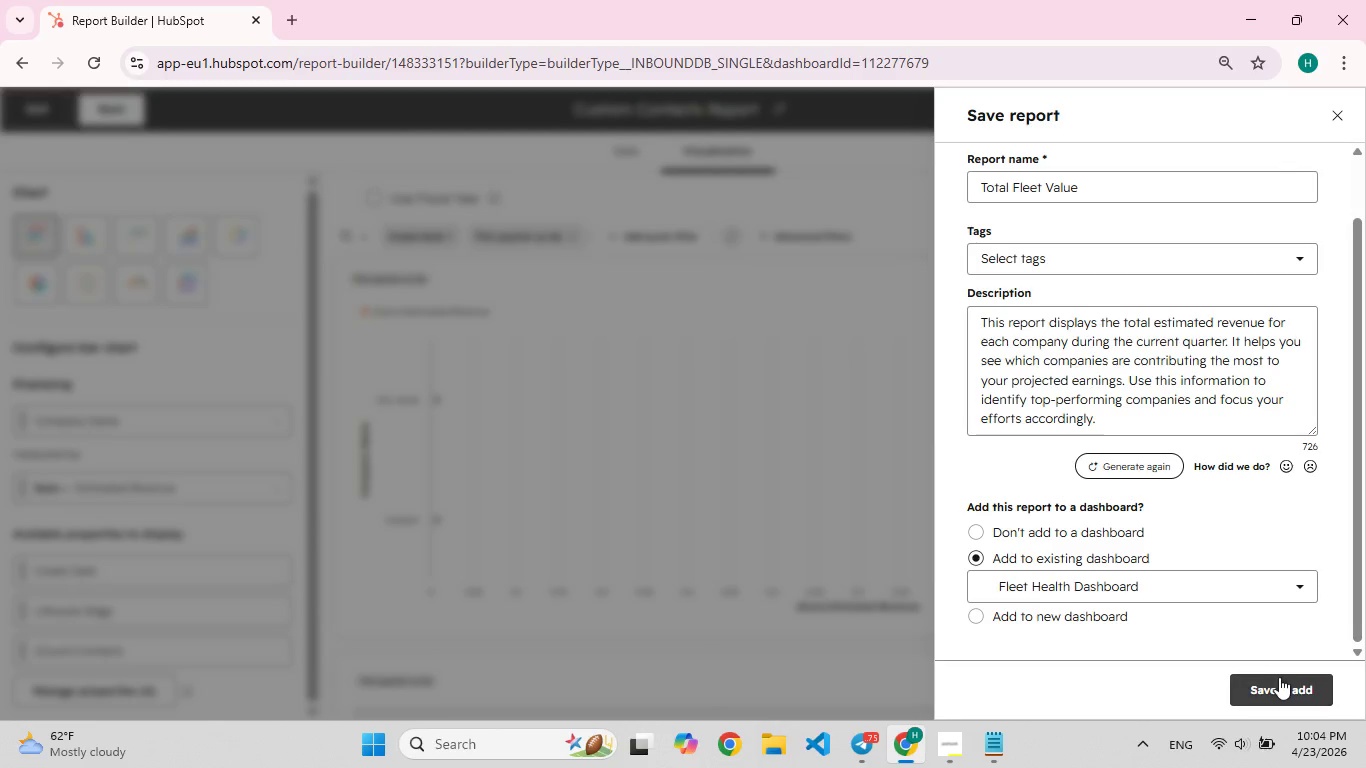 
left_click([1279, 677])
 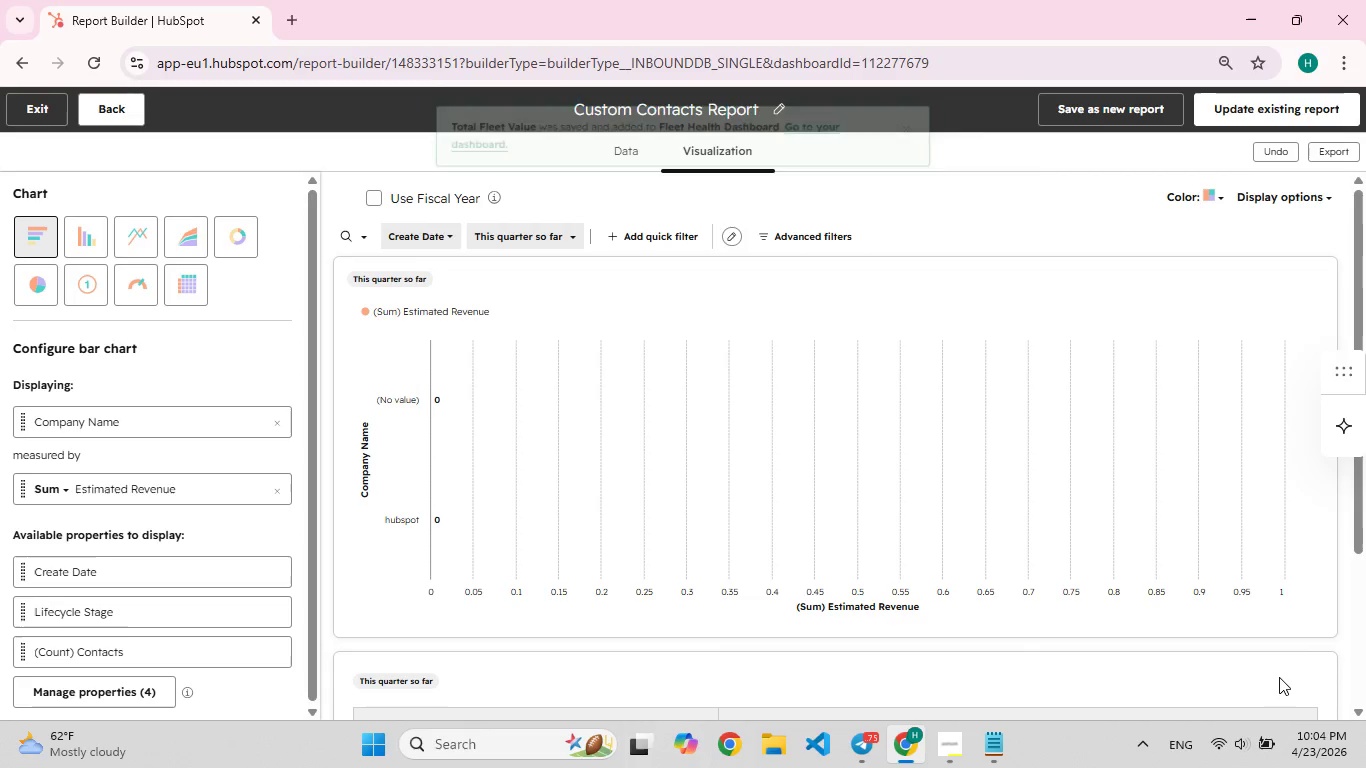 
wait(13.47)
 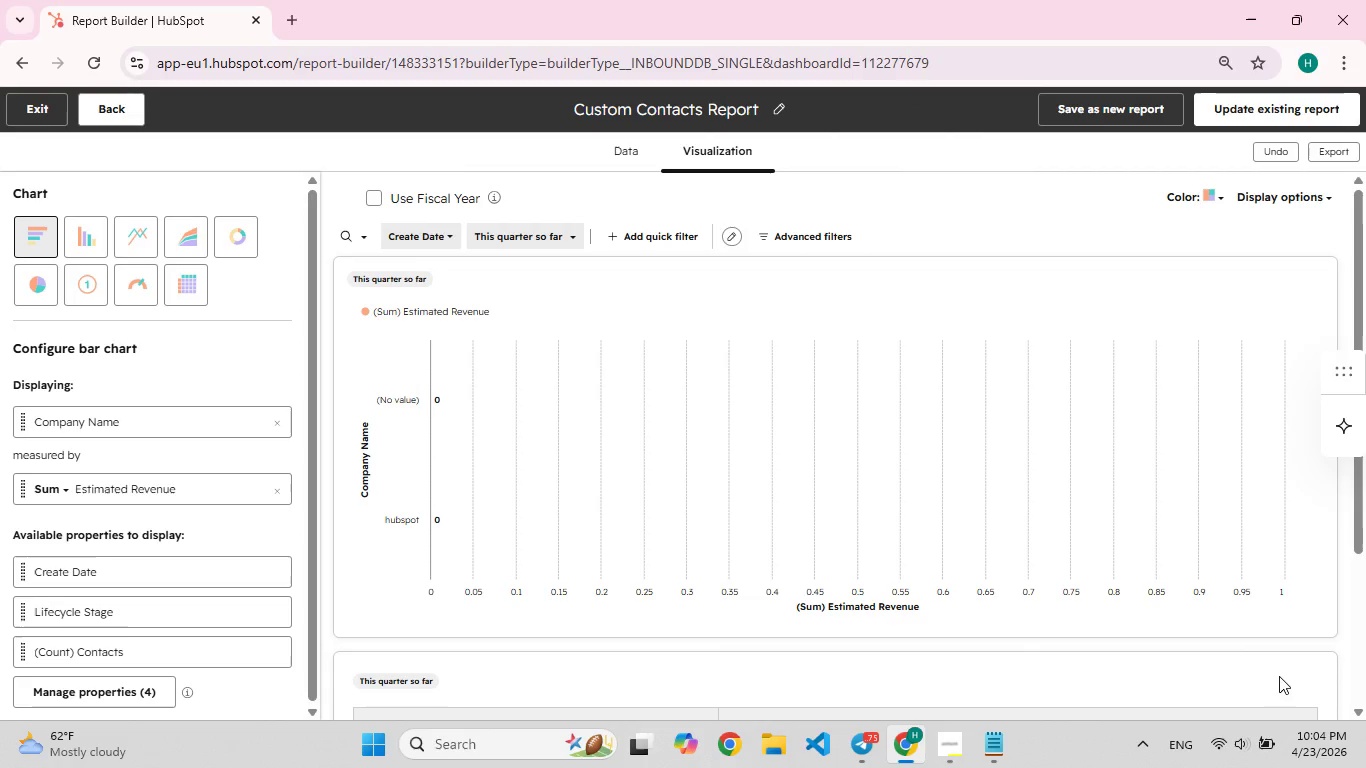 
hold_key(key=F5, duration=0.77)
 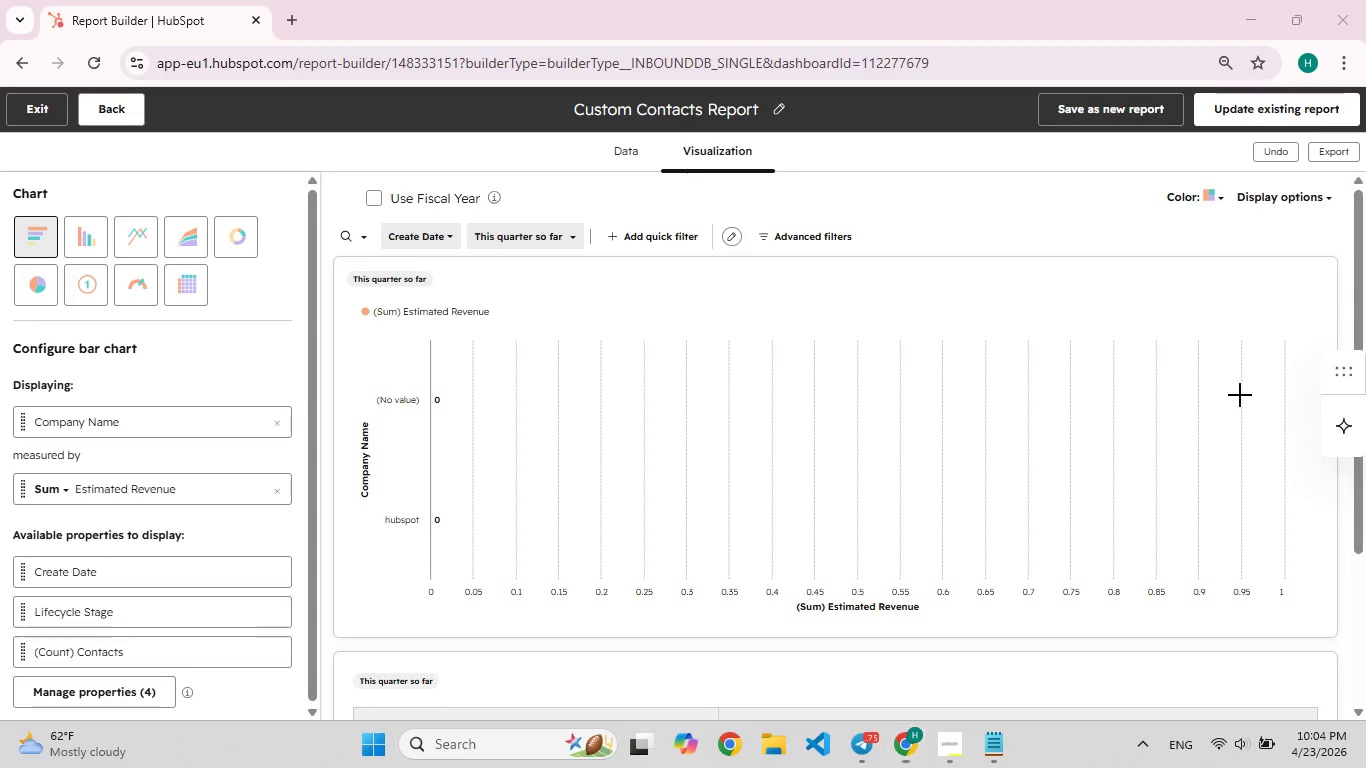 
key(Meta+Shift+S)
 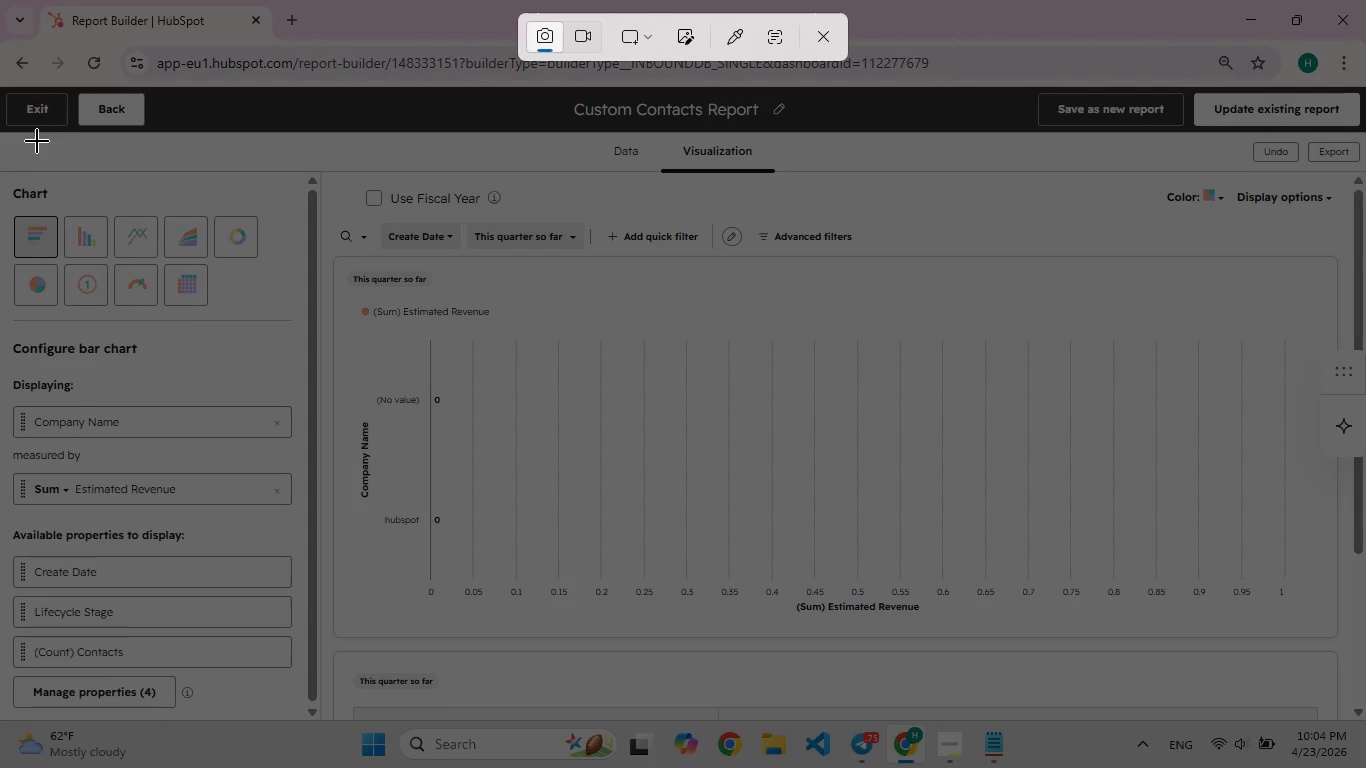 
left_click_drag(start_coordinate=[0, 163], to_coordinate=[1340, 721])
 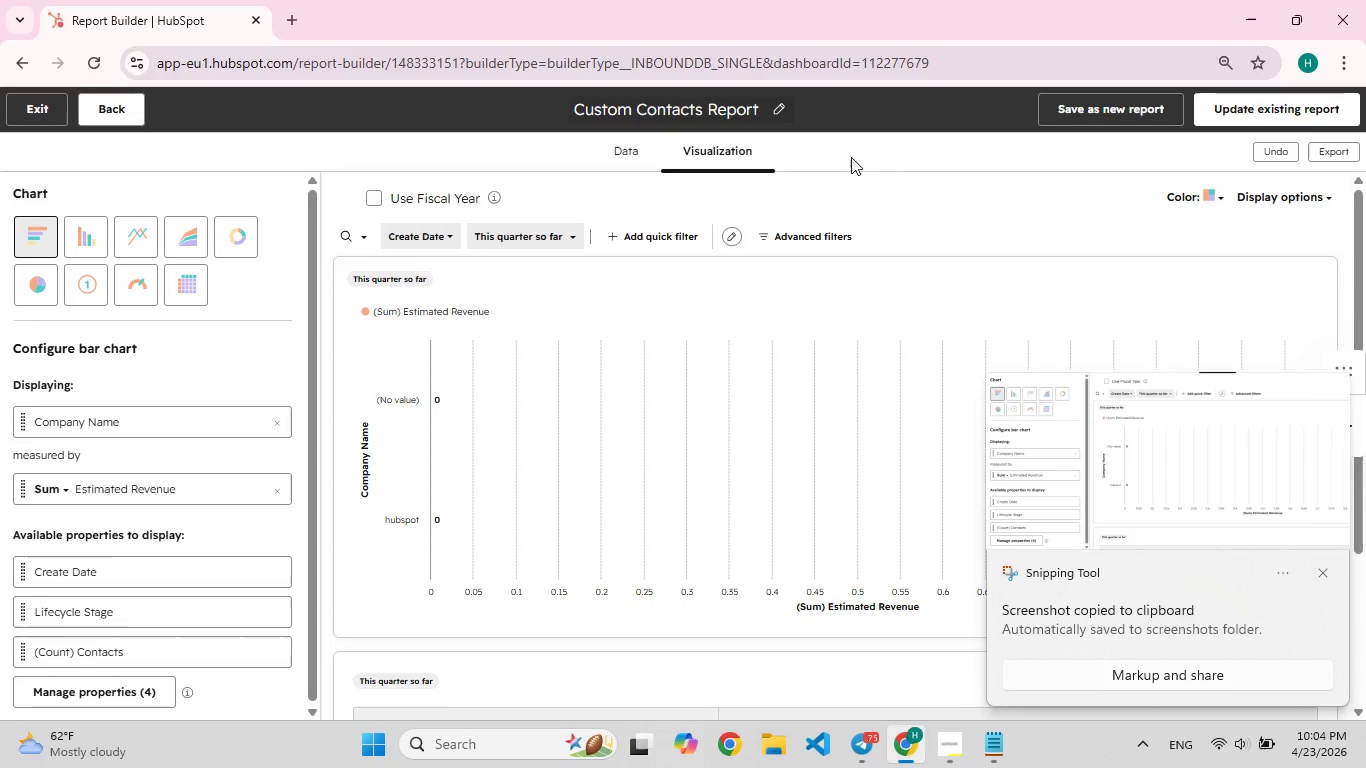 
left_click([1243, 526])
 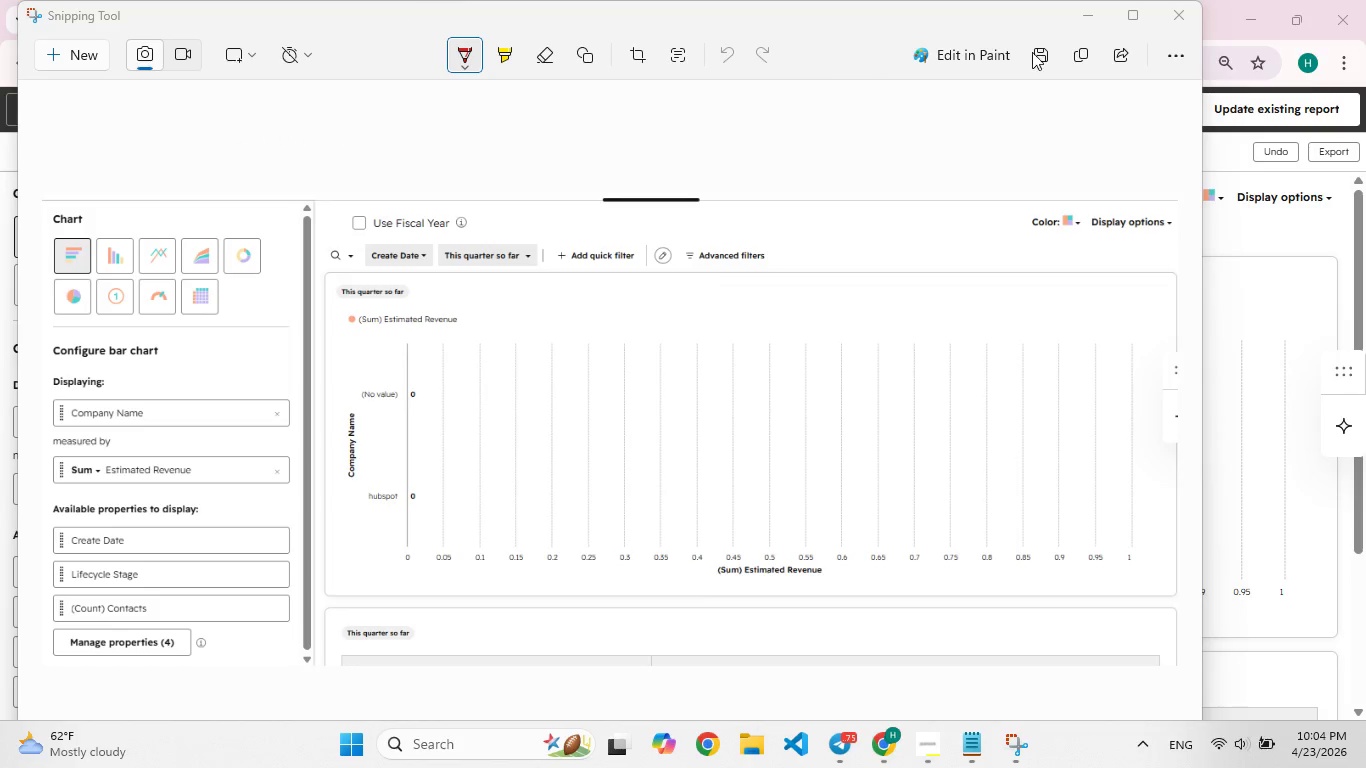 
wait(6.03)
 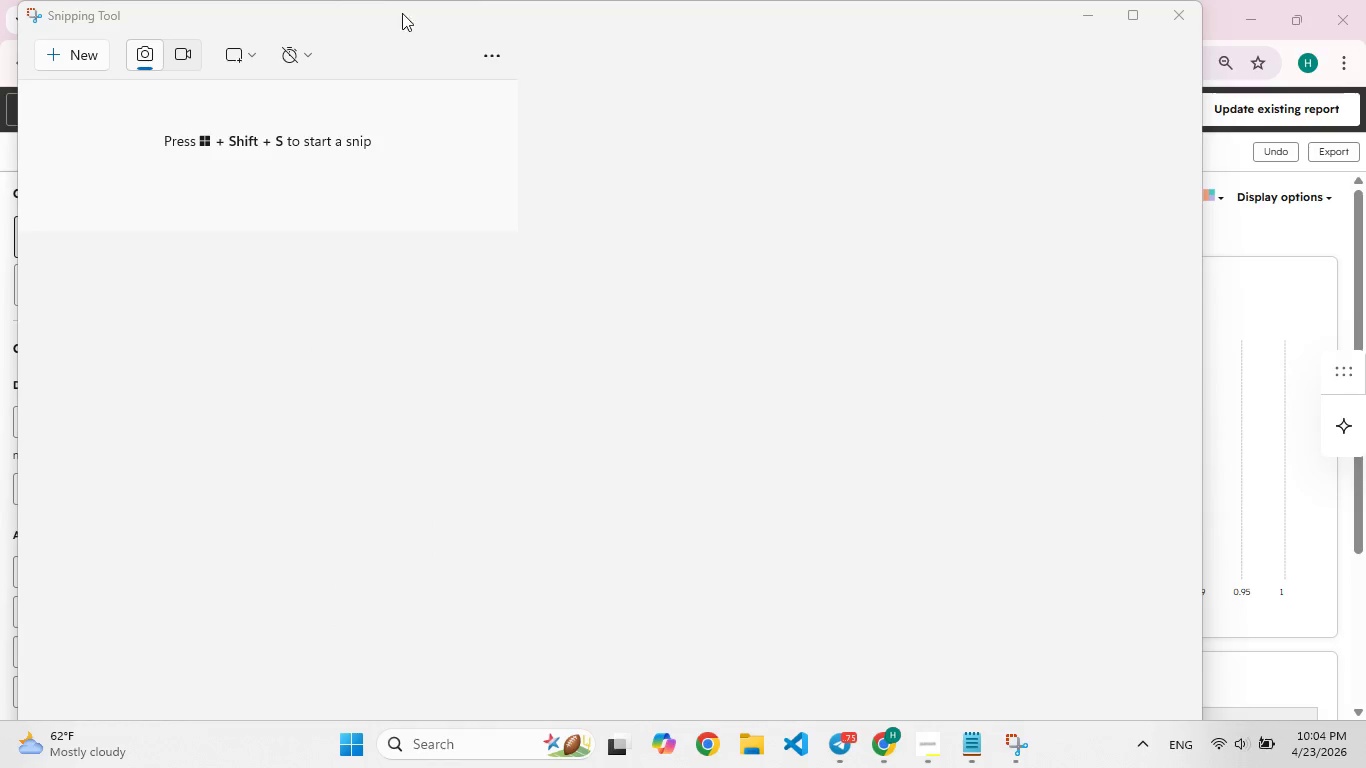 
left_click([1050, 64])
 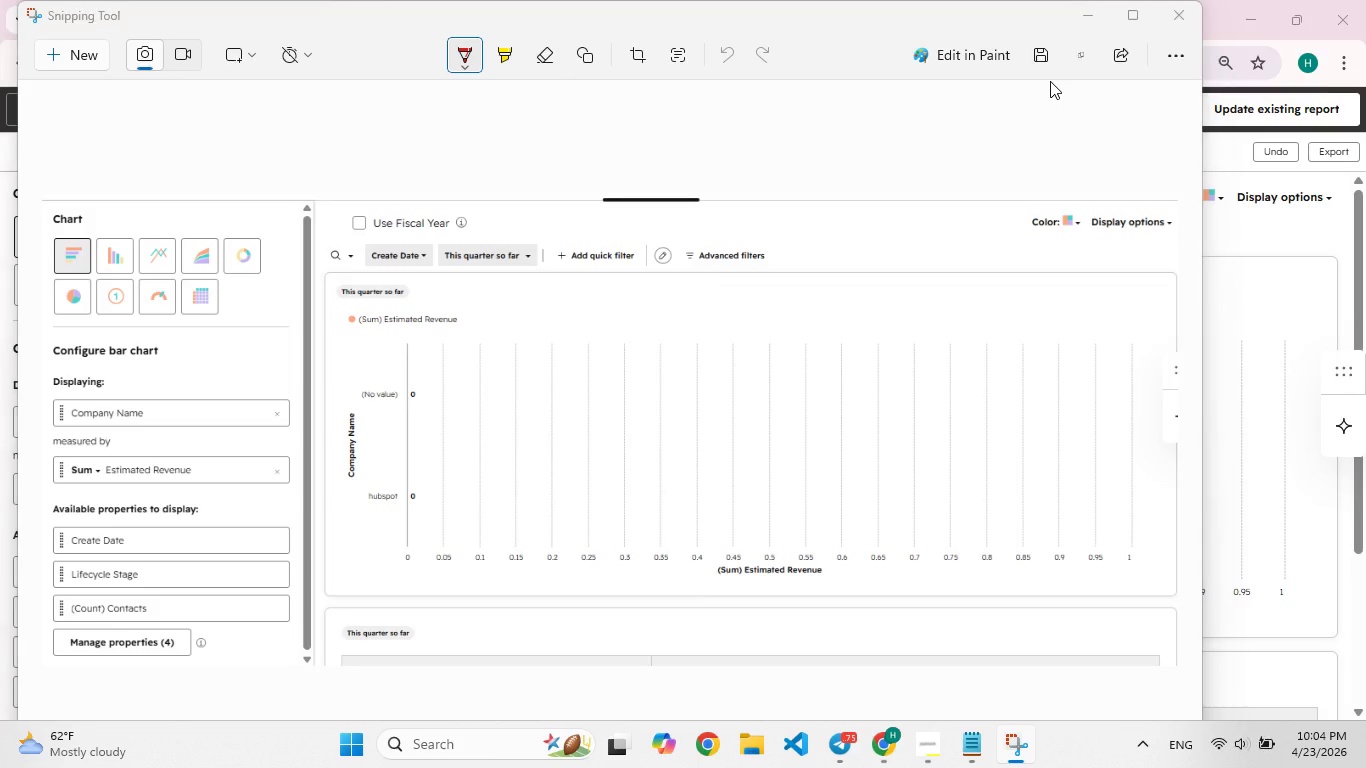 
type(report [F9])
key(Backspace)
key(Backspace)
type([F9])
key(Backspace)
type([F9][F9])
key(Backspace)
type(report one)
 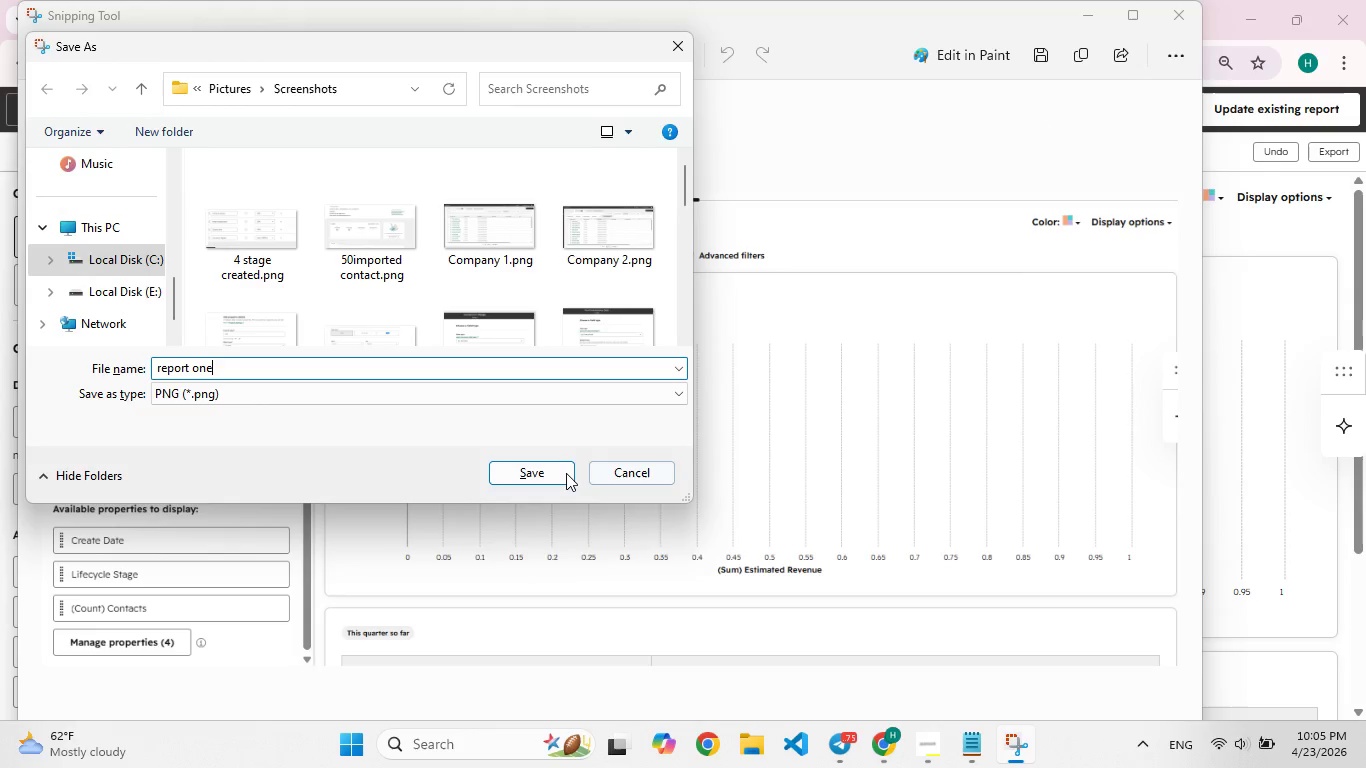 
left_click([566, 473])
 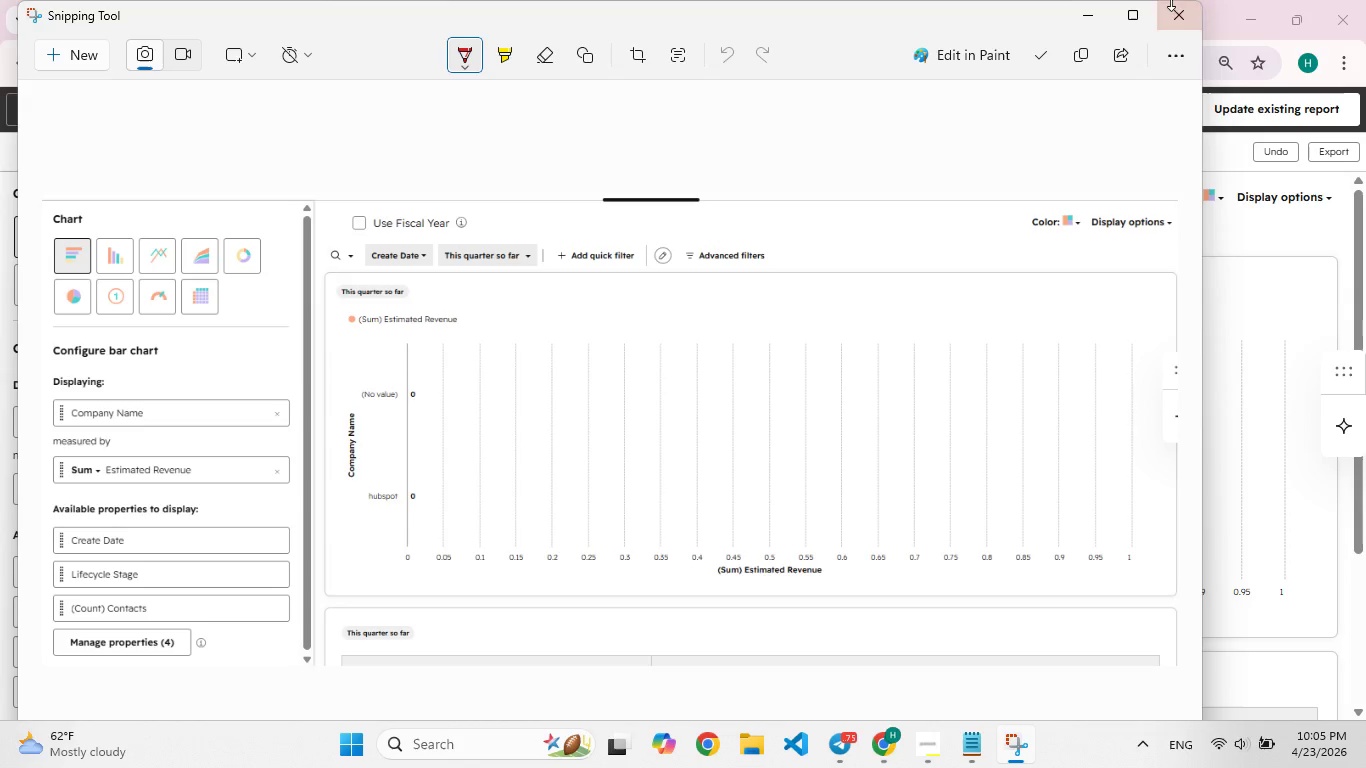 
left_click([1167, 13])
 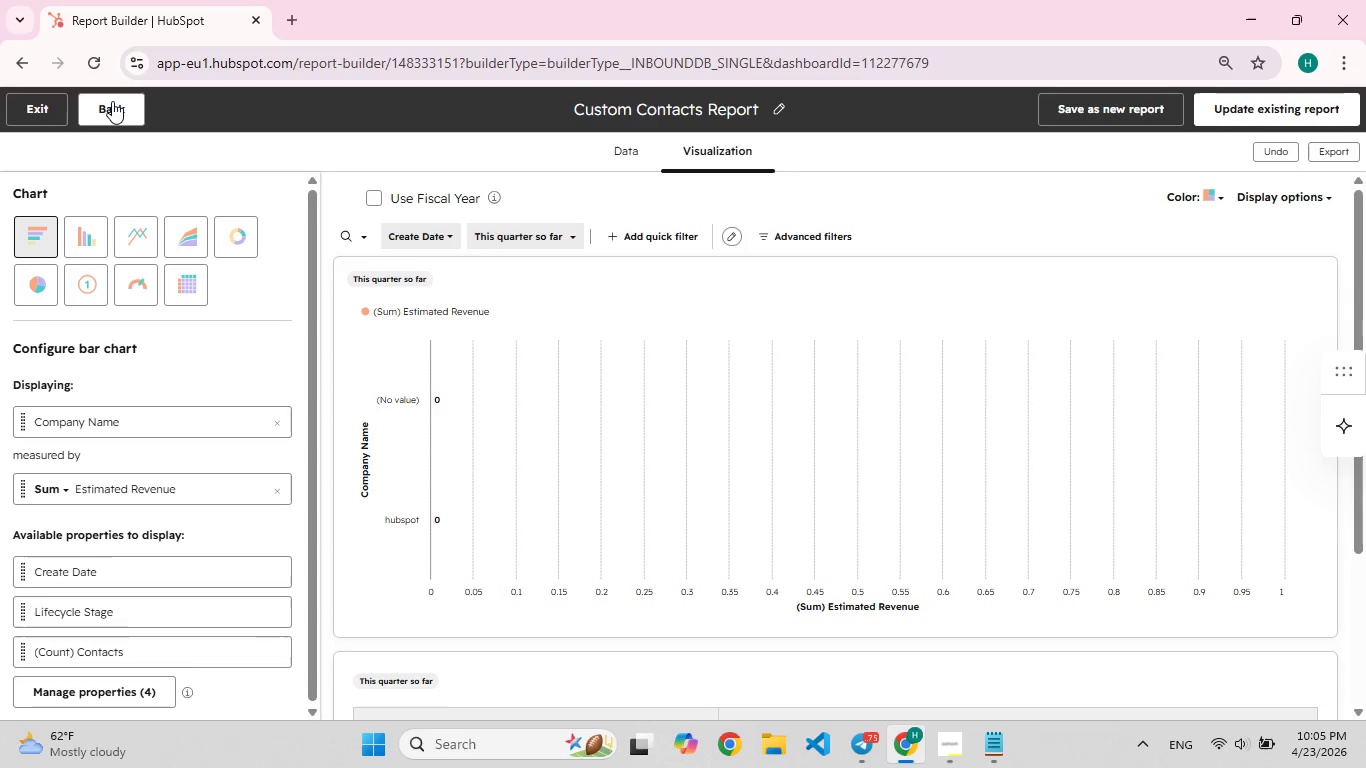 
wait(30.03)
 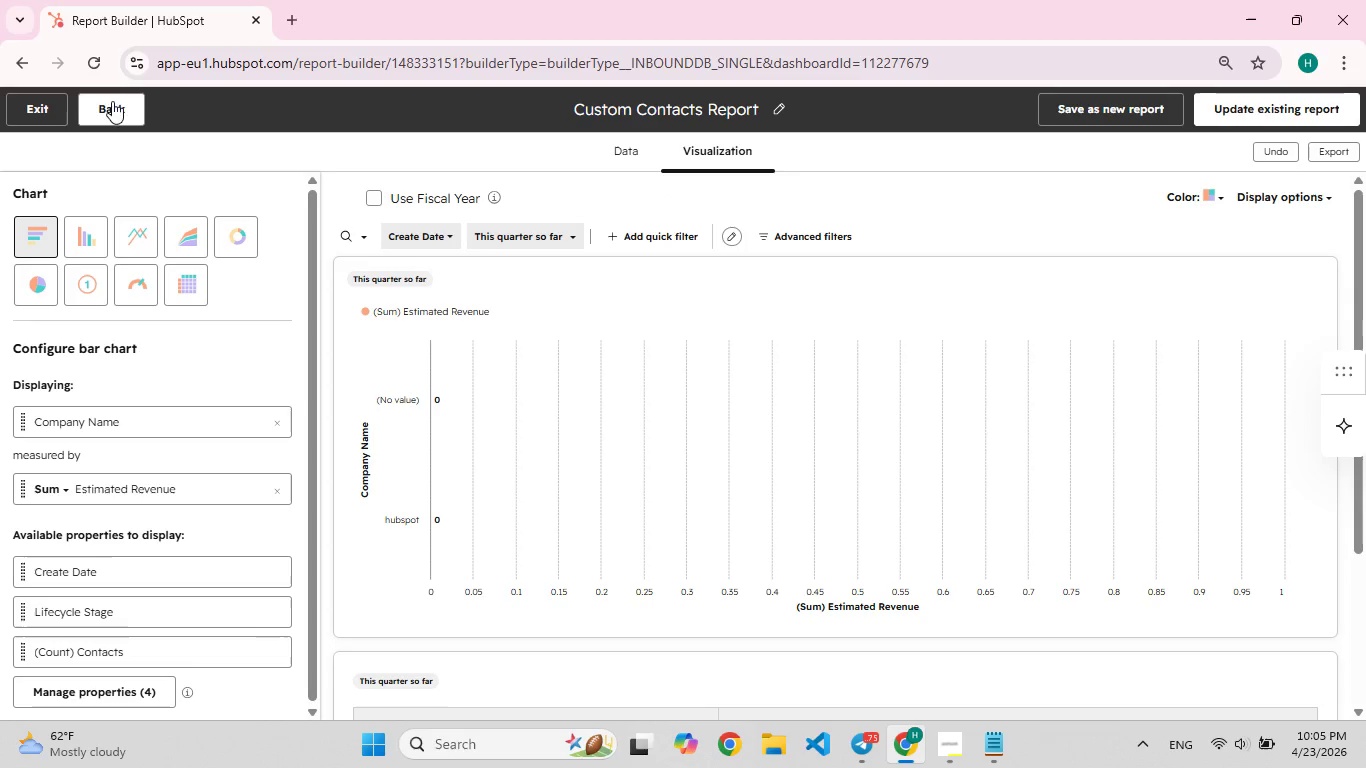 
left_click([55, 110])
 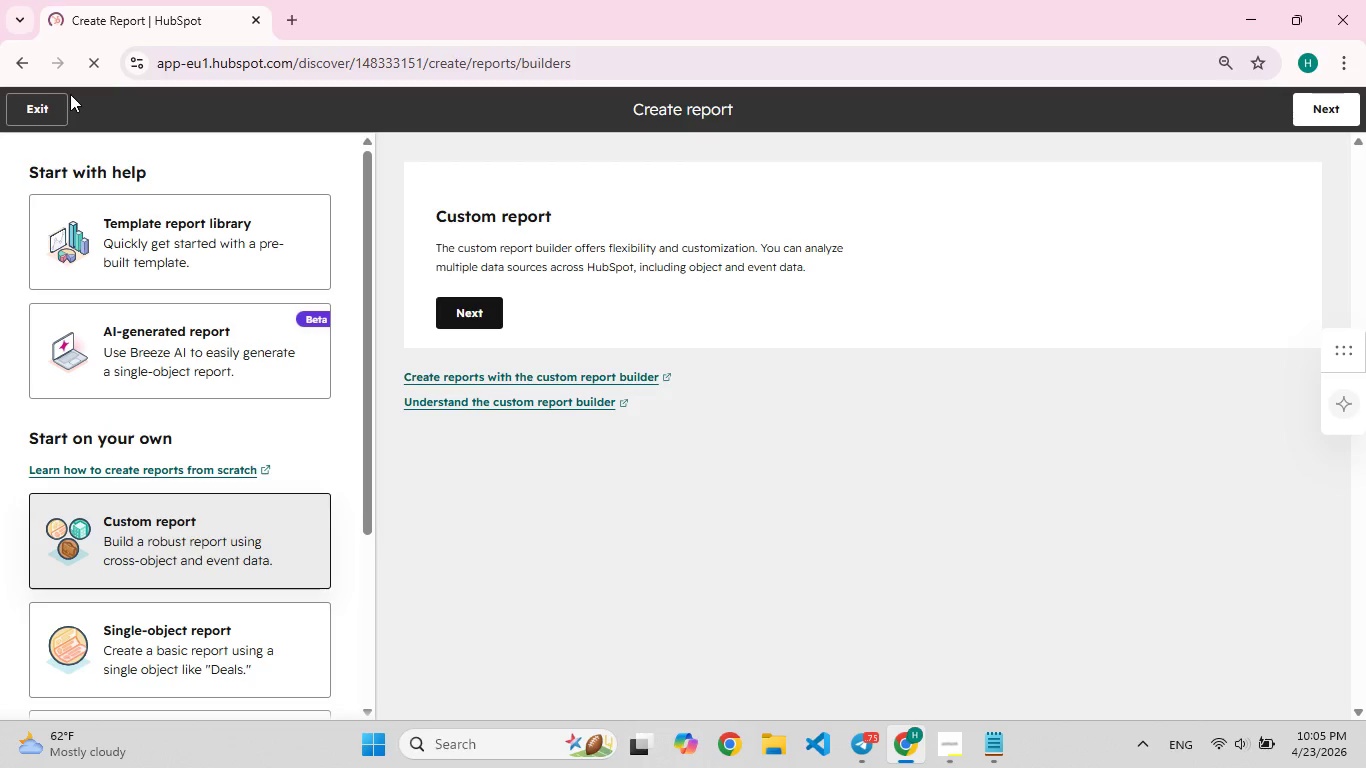 
left_click([51, 111])
 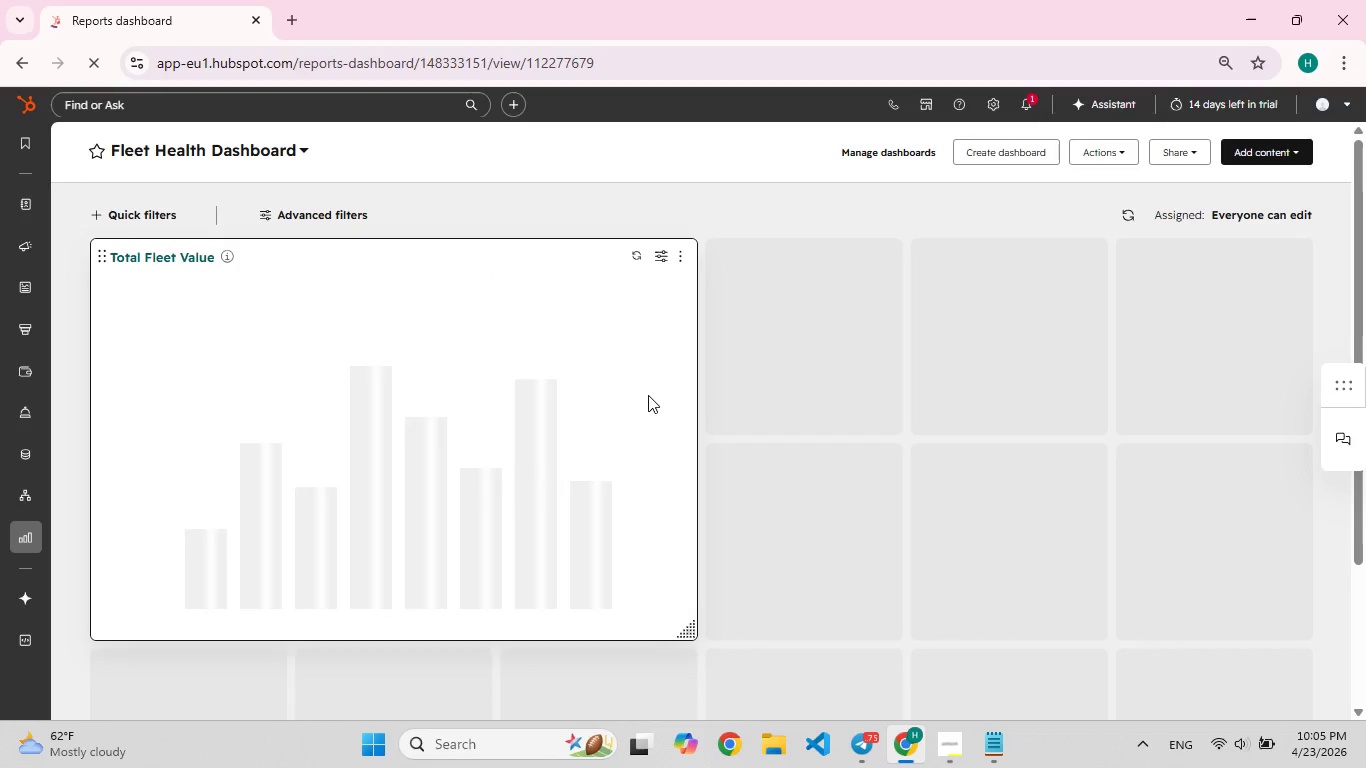 
wait(10.55)
 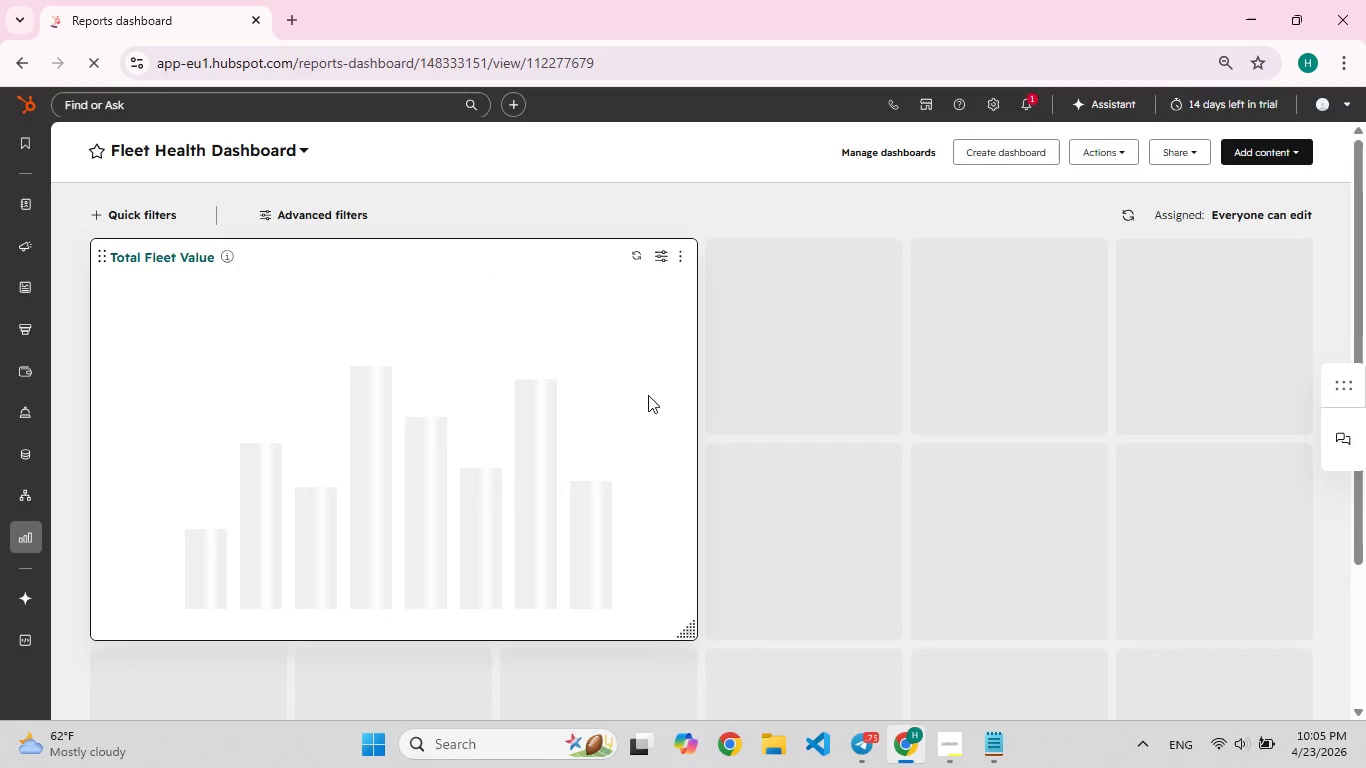 
left_click([1256, 146])
 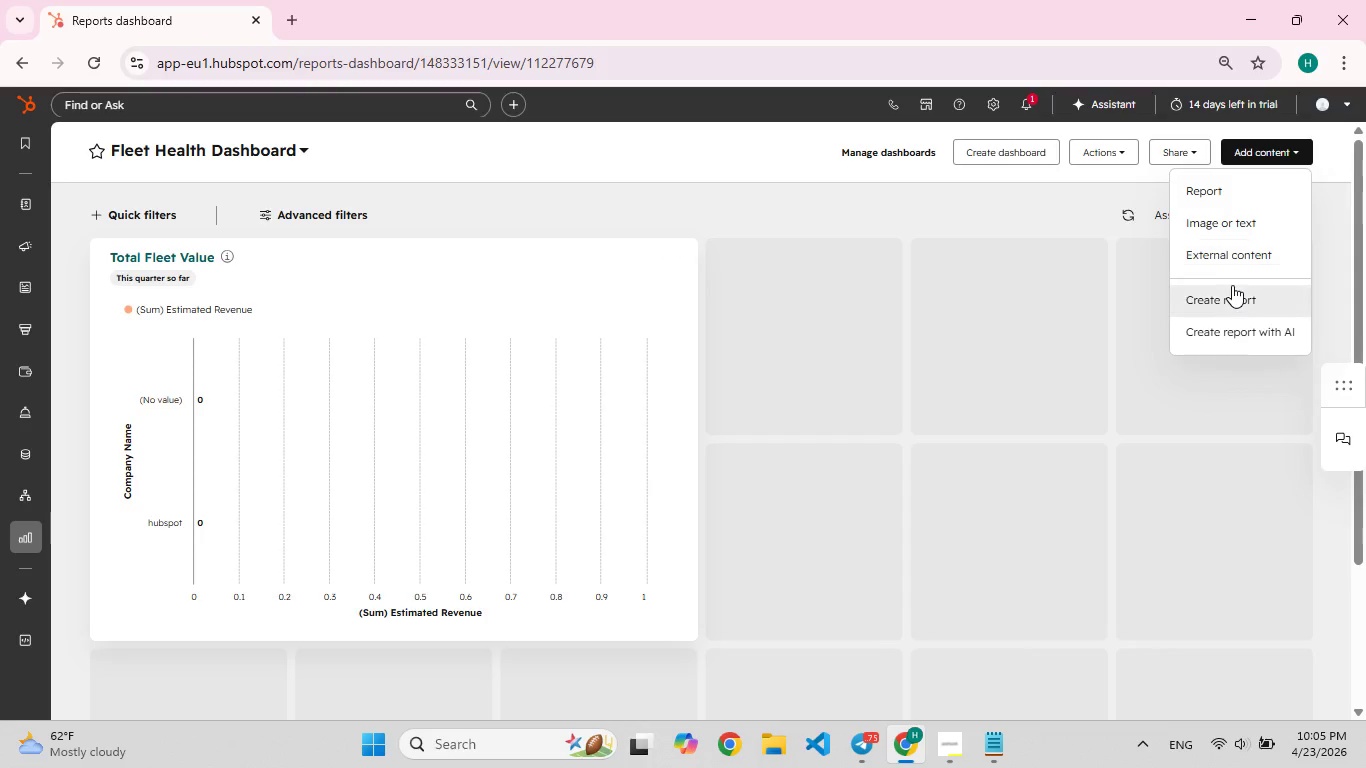 
left_click([1232, 287])
 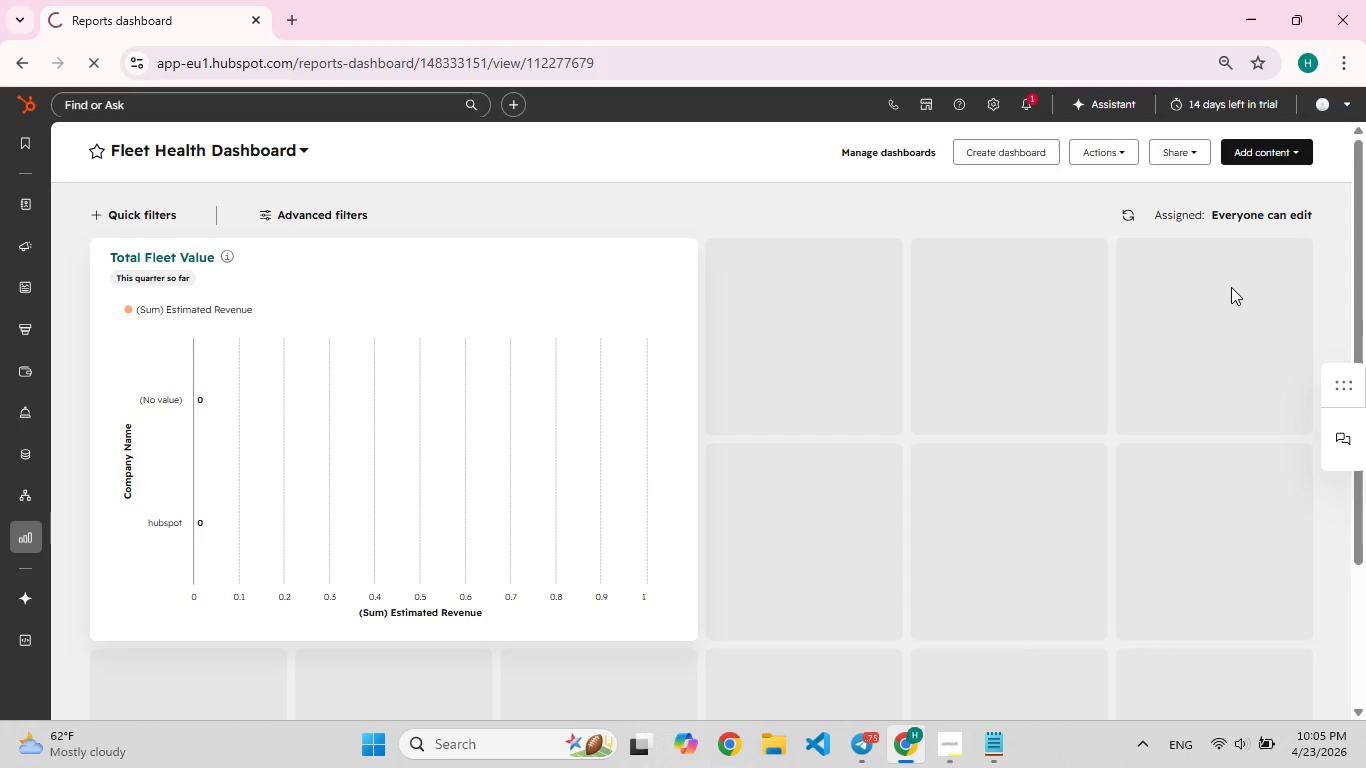 
wait(6.44)
 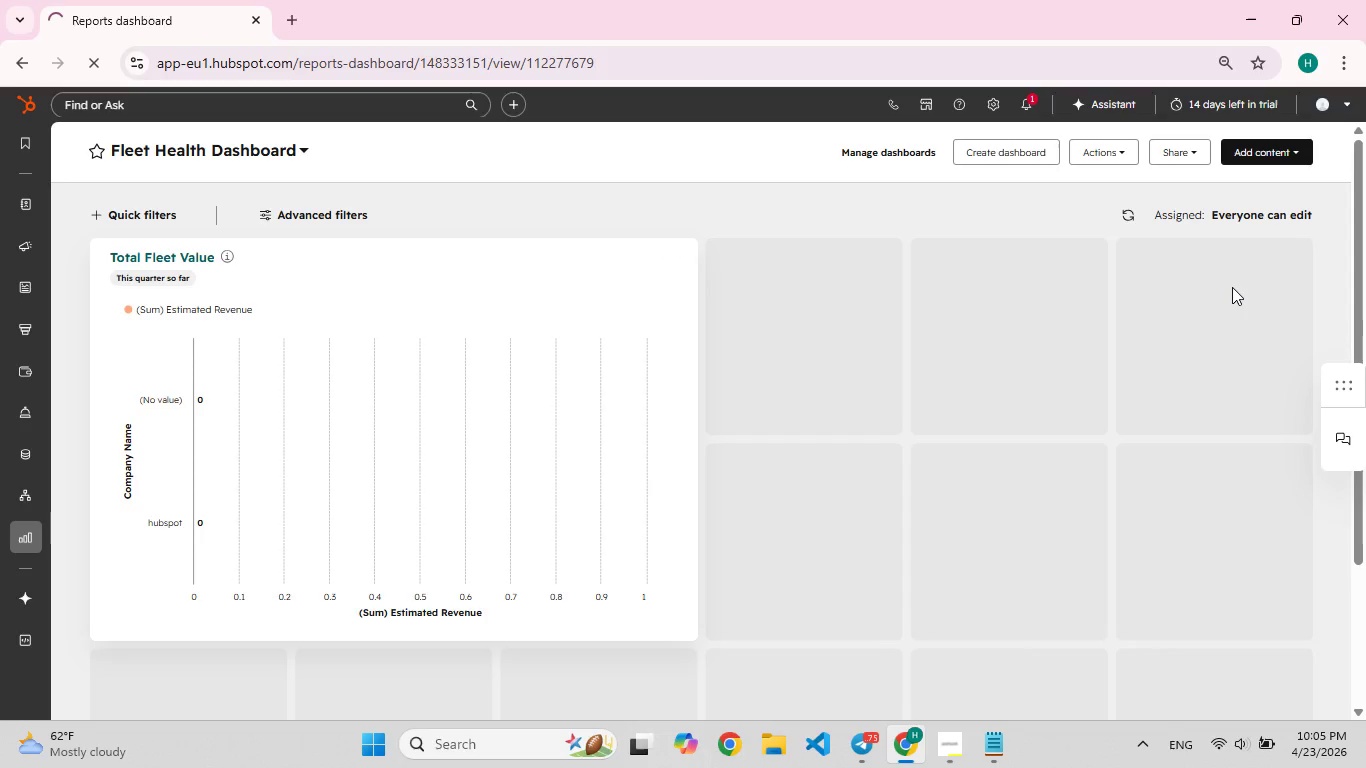 
left_click([1249, 145])
 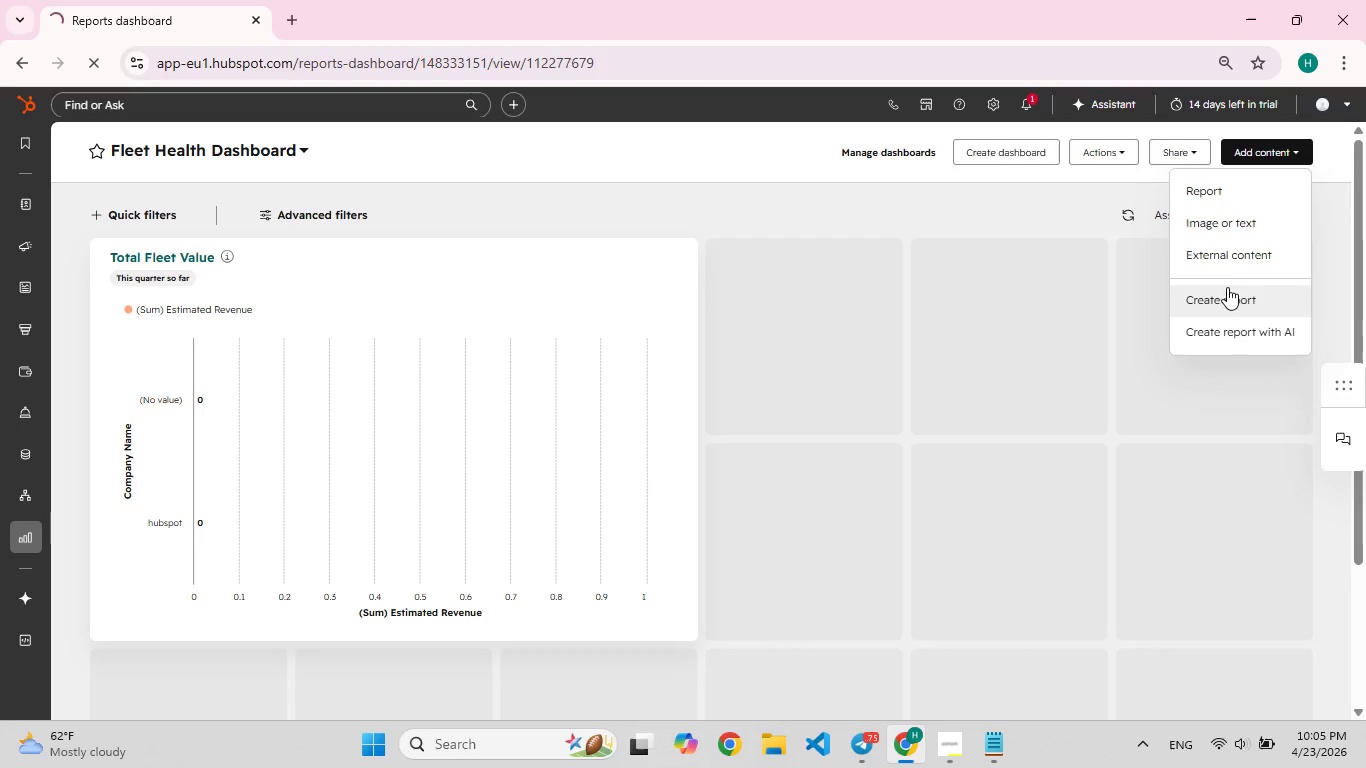 
left_click([1227, 293])
 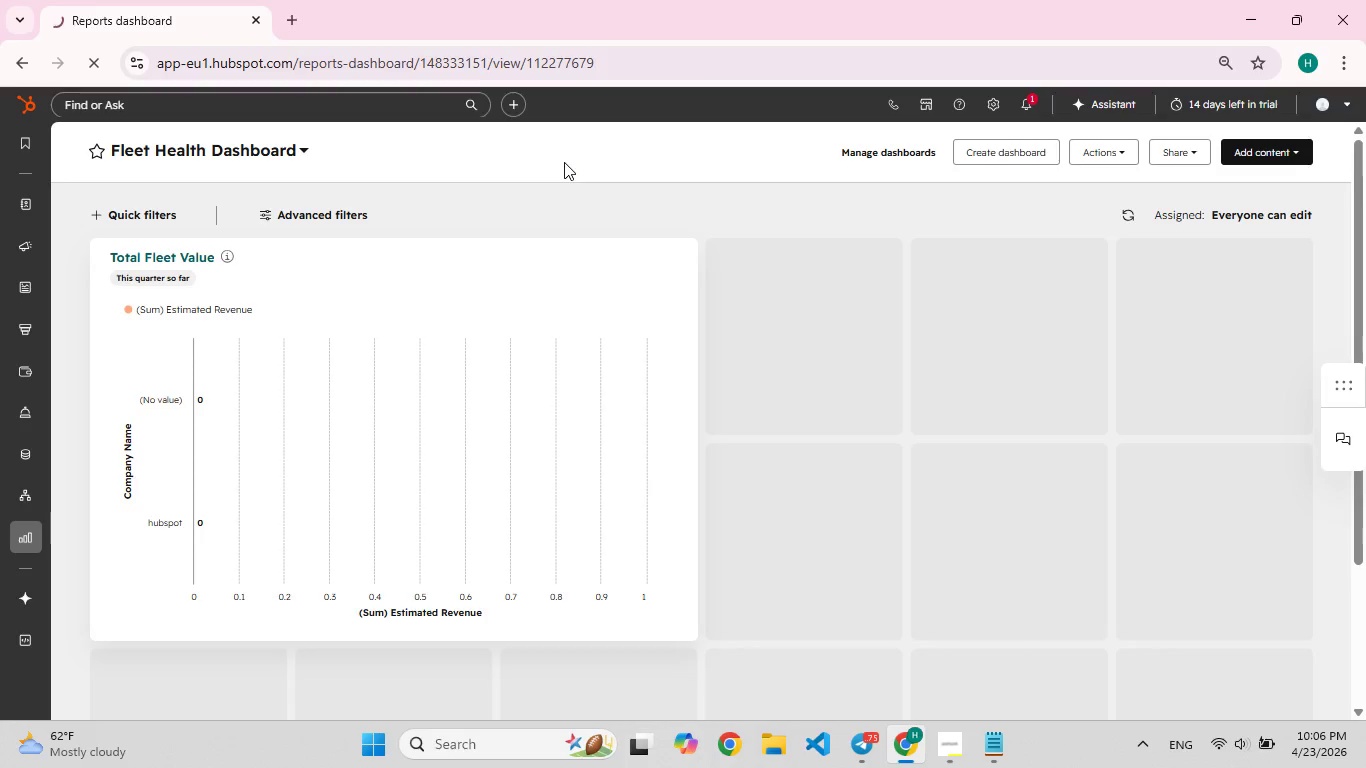 
wait(48.69)
 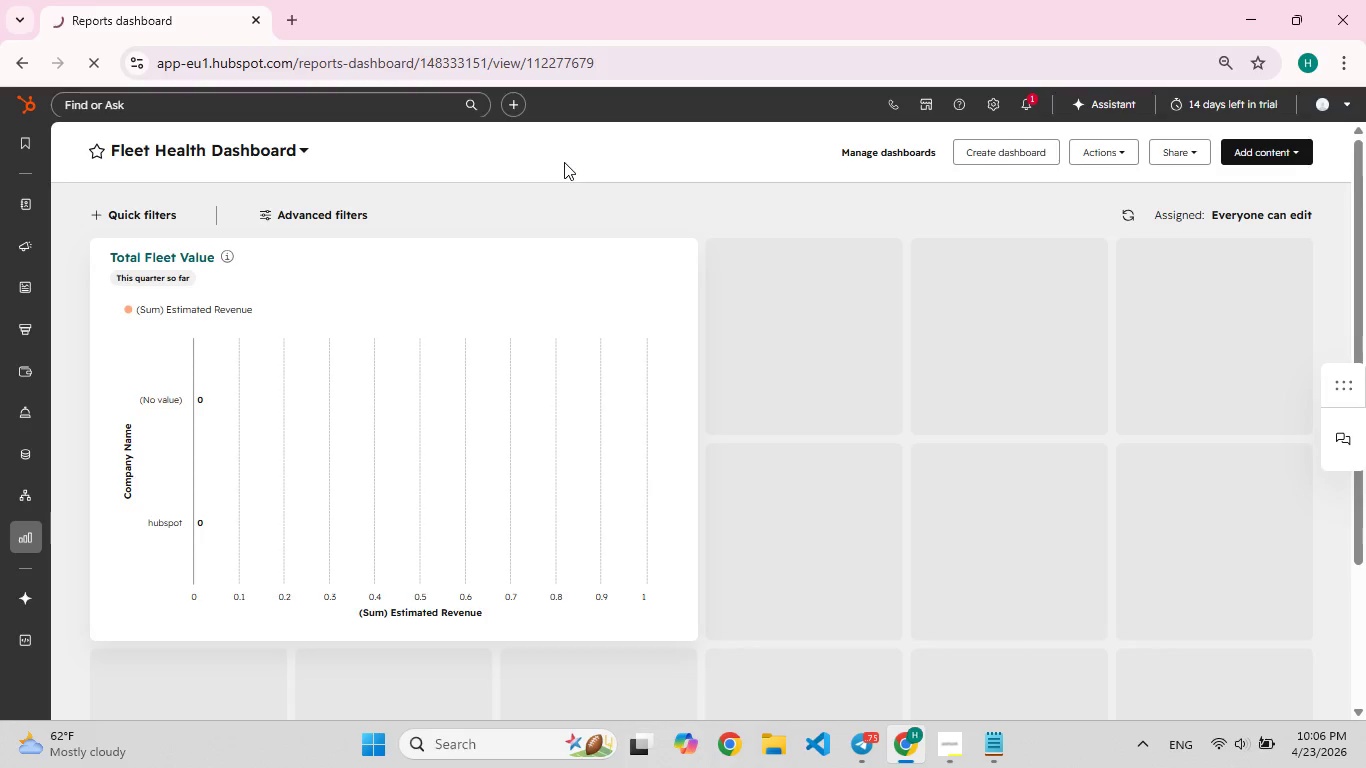 
mouse_move([565, 46])
 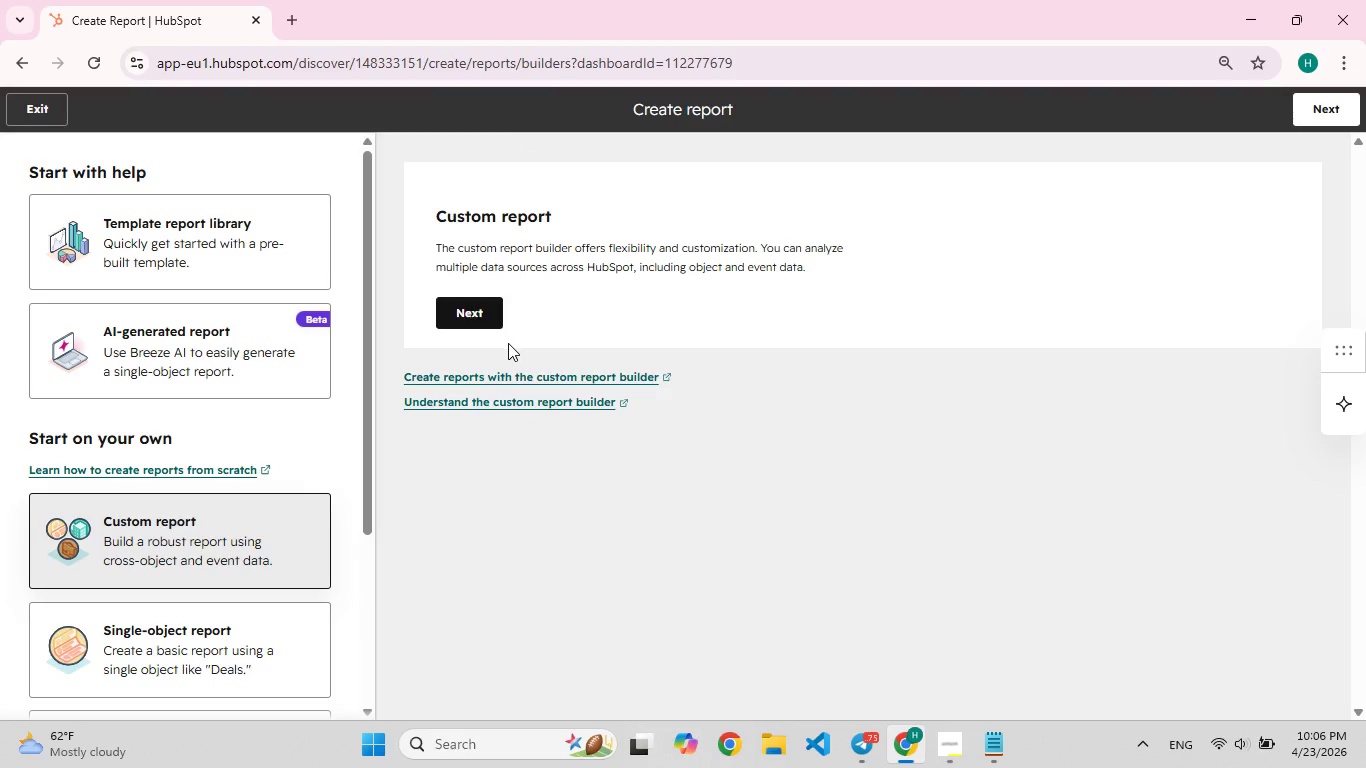 
wait(6.13)
 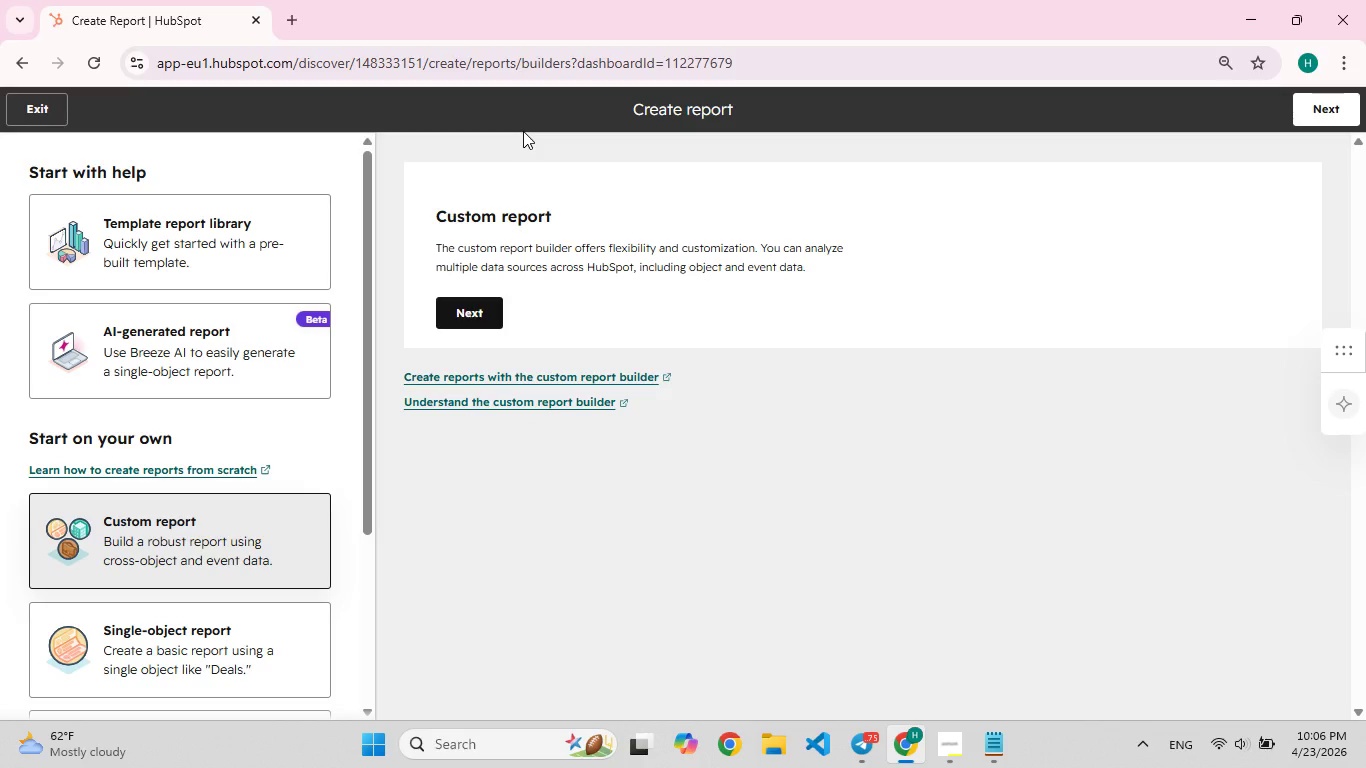 
left_click([229, 662])
 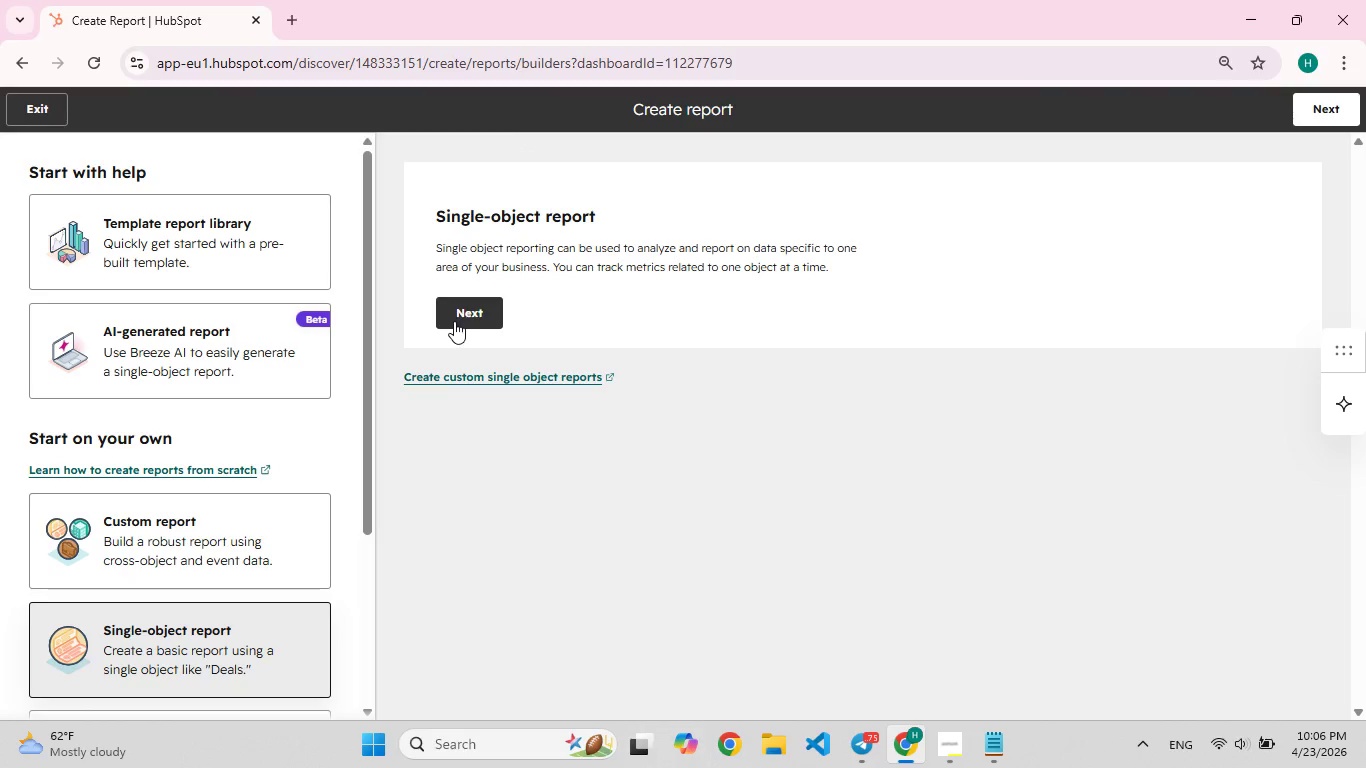 
left_click([458, 313])
 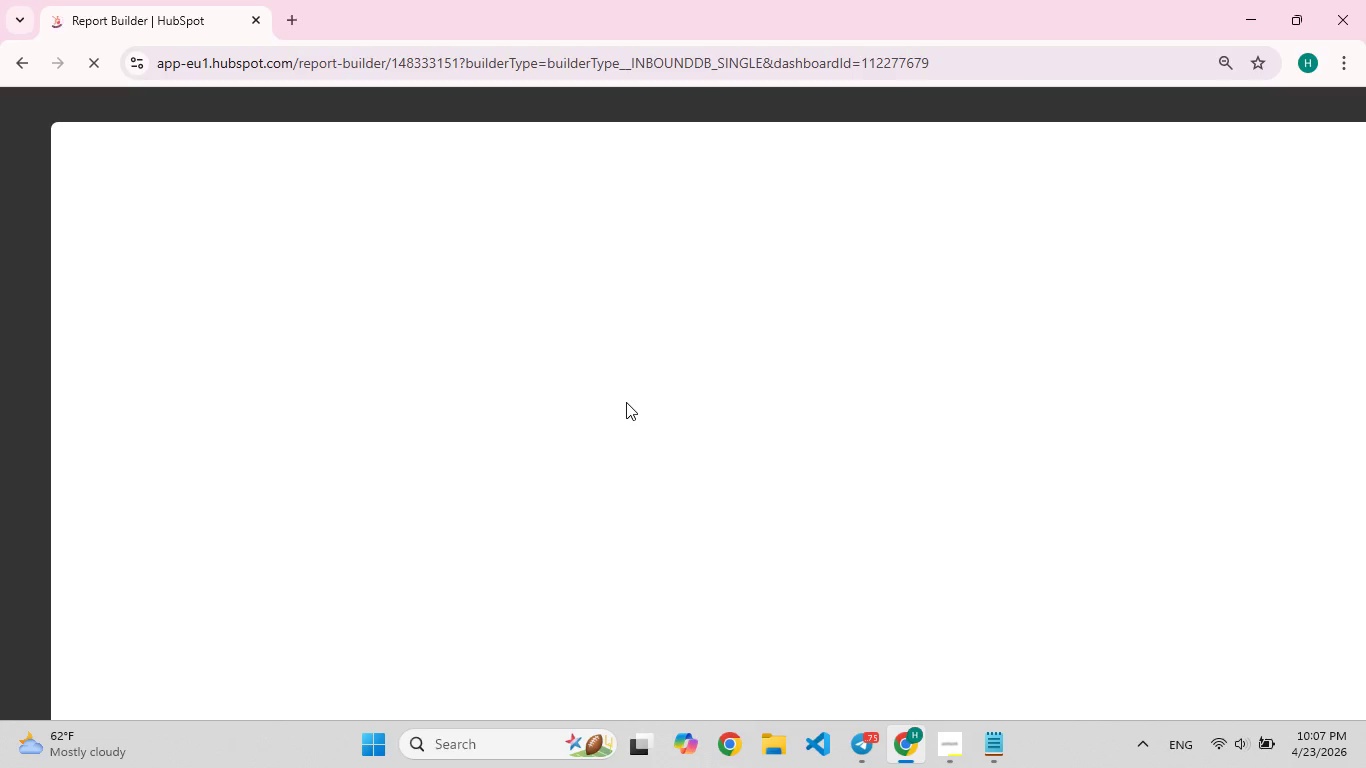 
wait(28.69)
 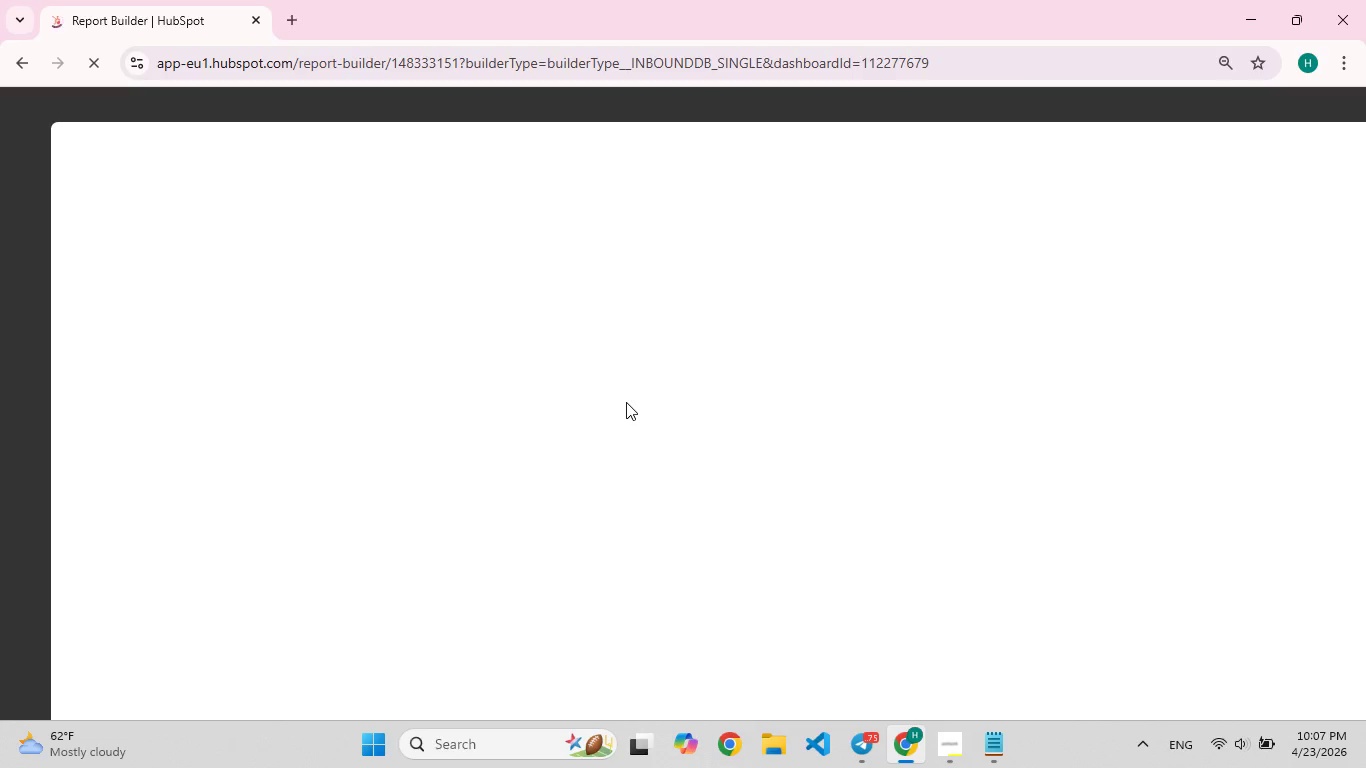 
scroll: coordinate [626, 408], scroll_direction: down, amount: 5.0
 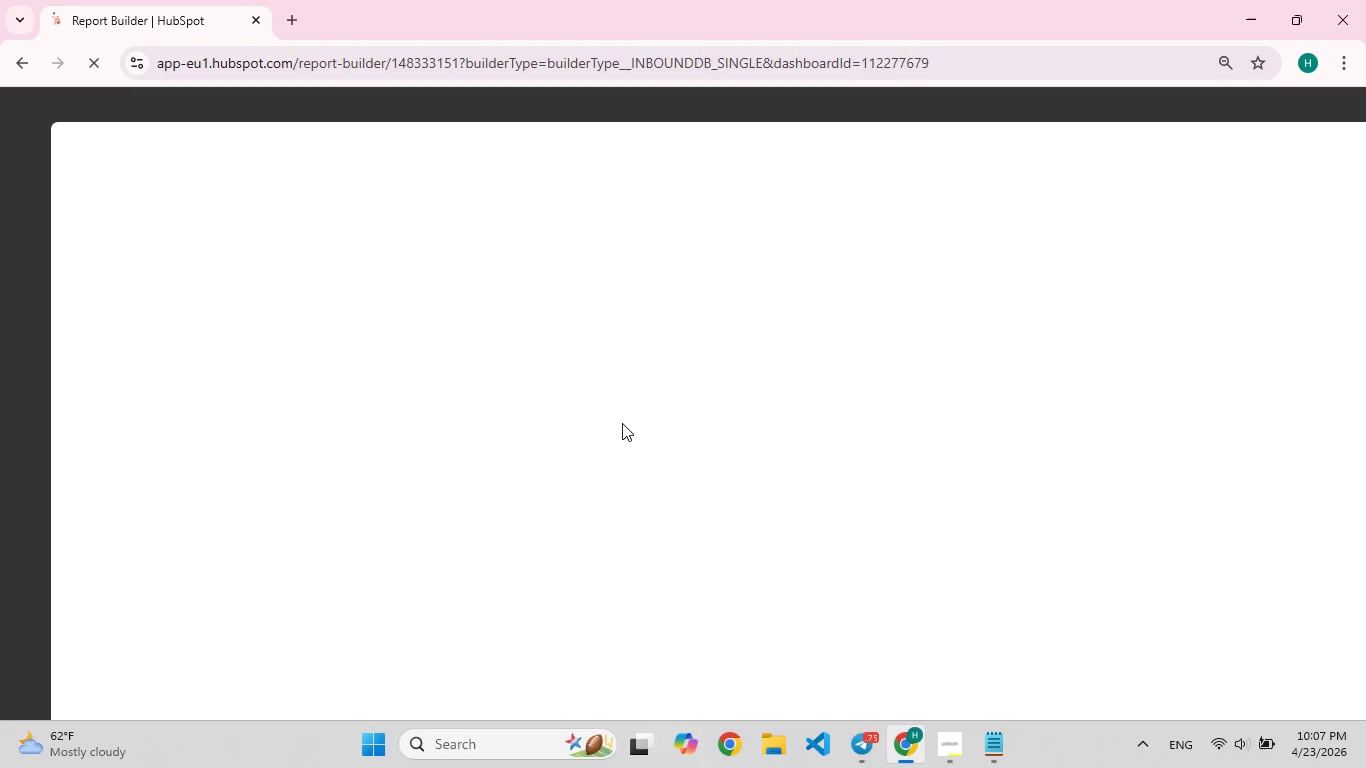 
wait(13.73)
 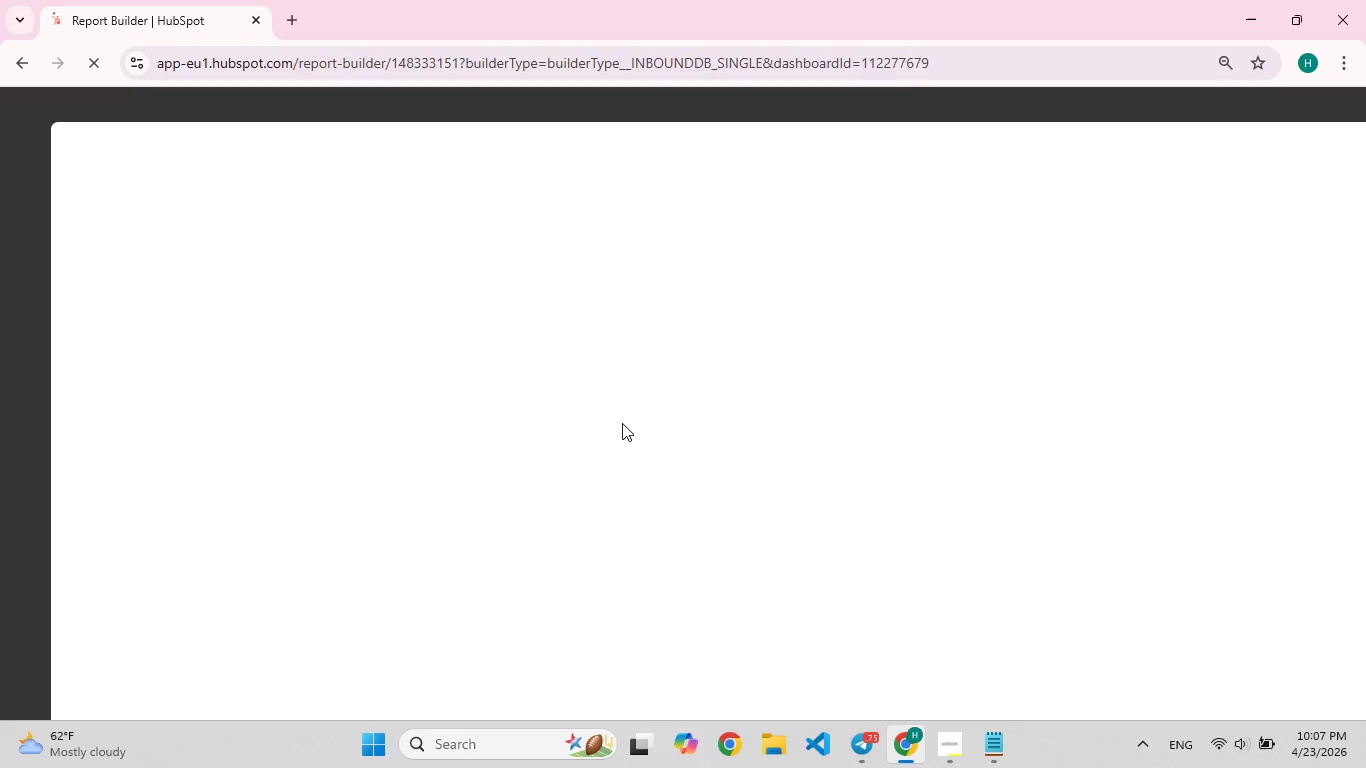 
left_click([964, 748])